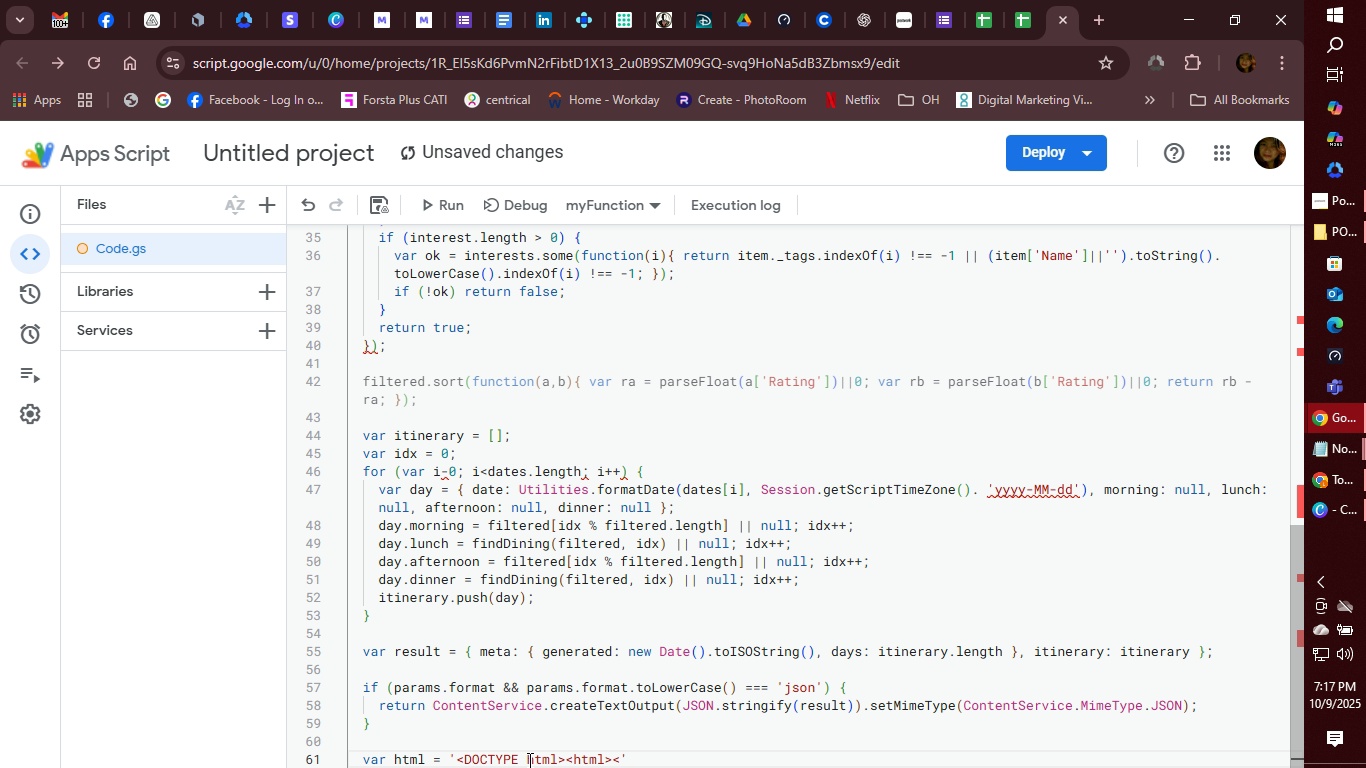 
type(head><met name =)
 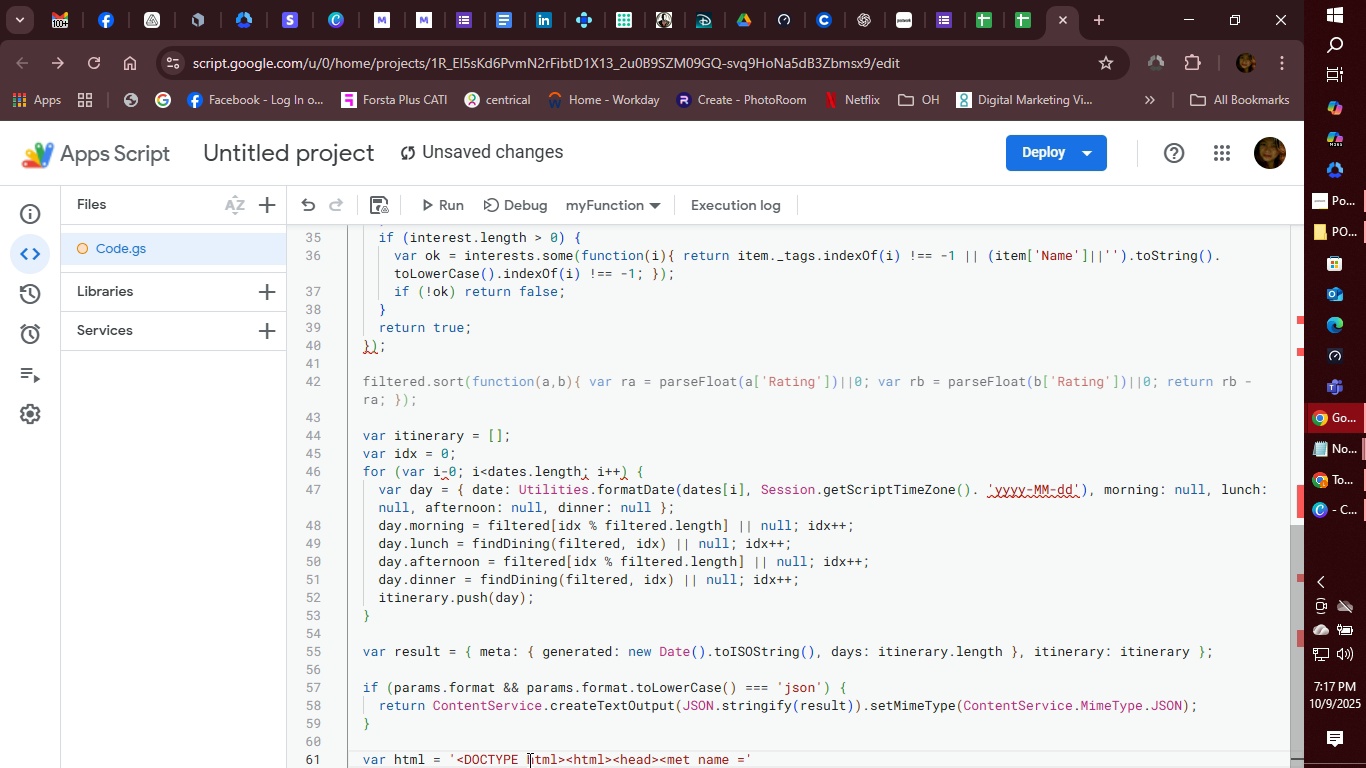 
wait(8.76)
 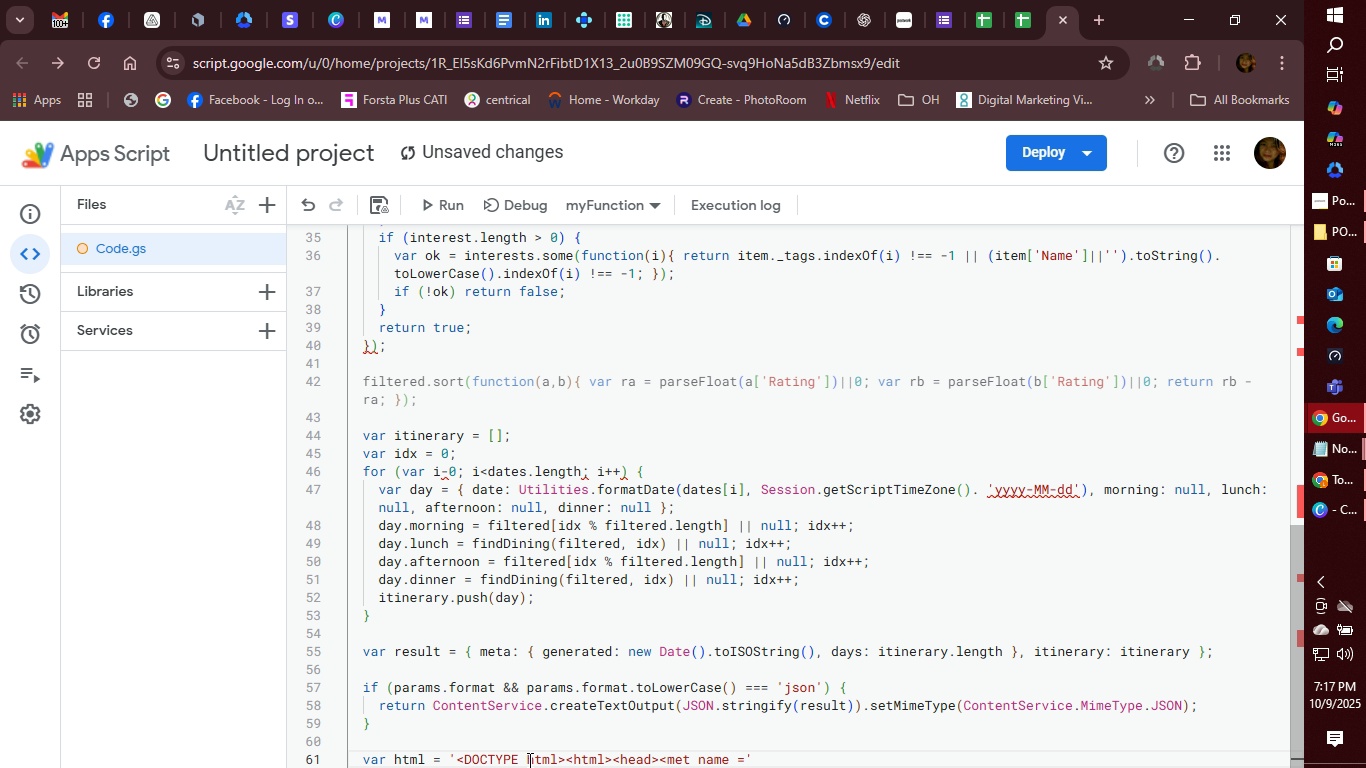 
type(;)
key(Backspace)
type("viewpot)
 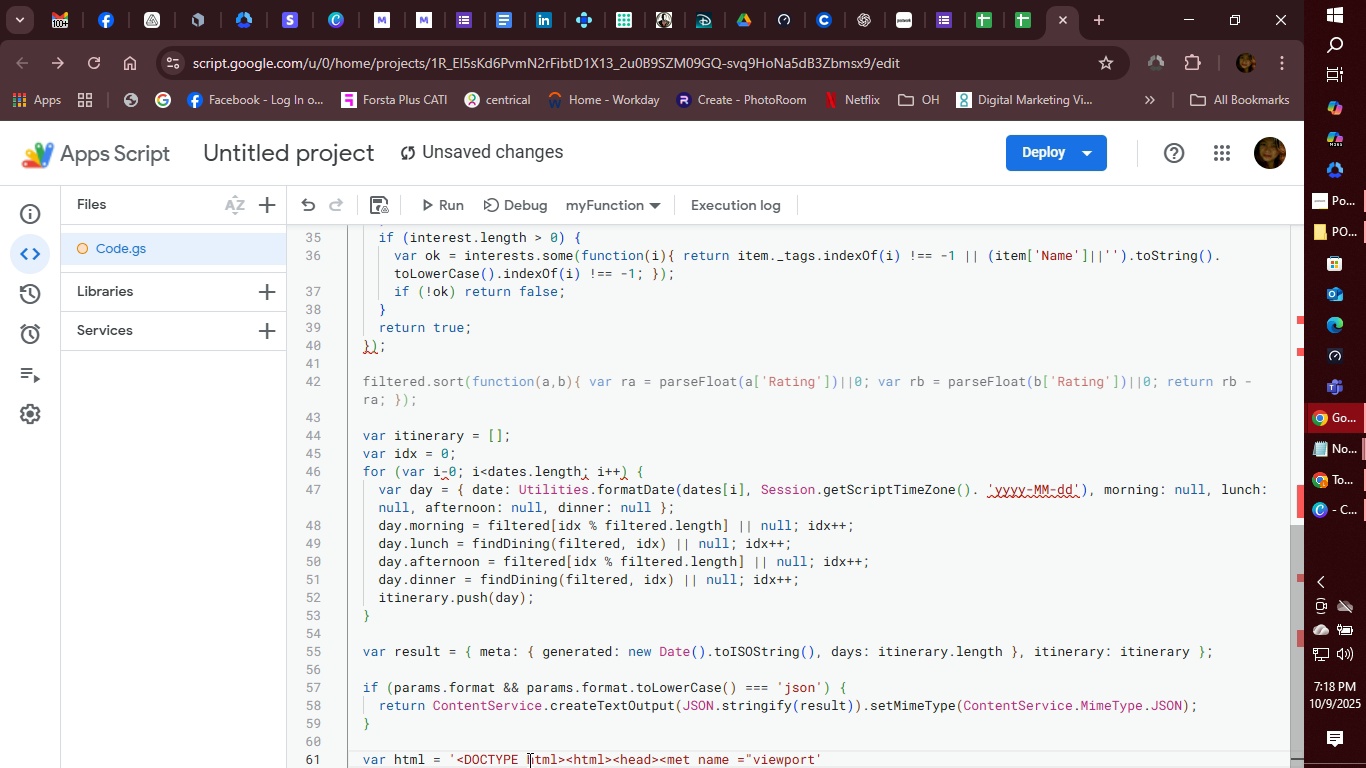 
 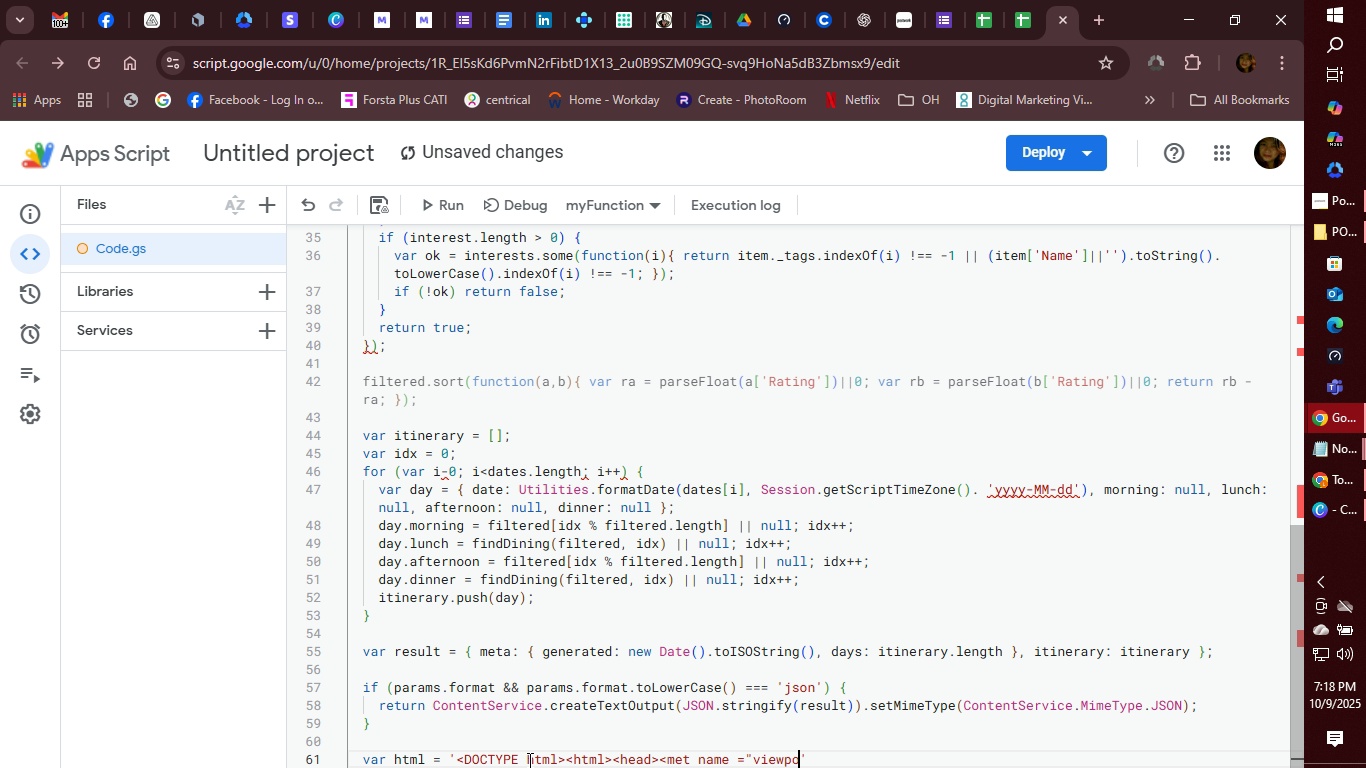 
hold_key(key=R, duration=0.3)
 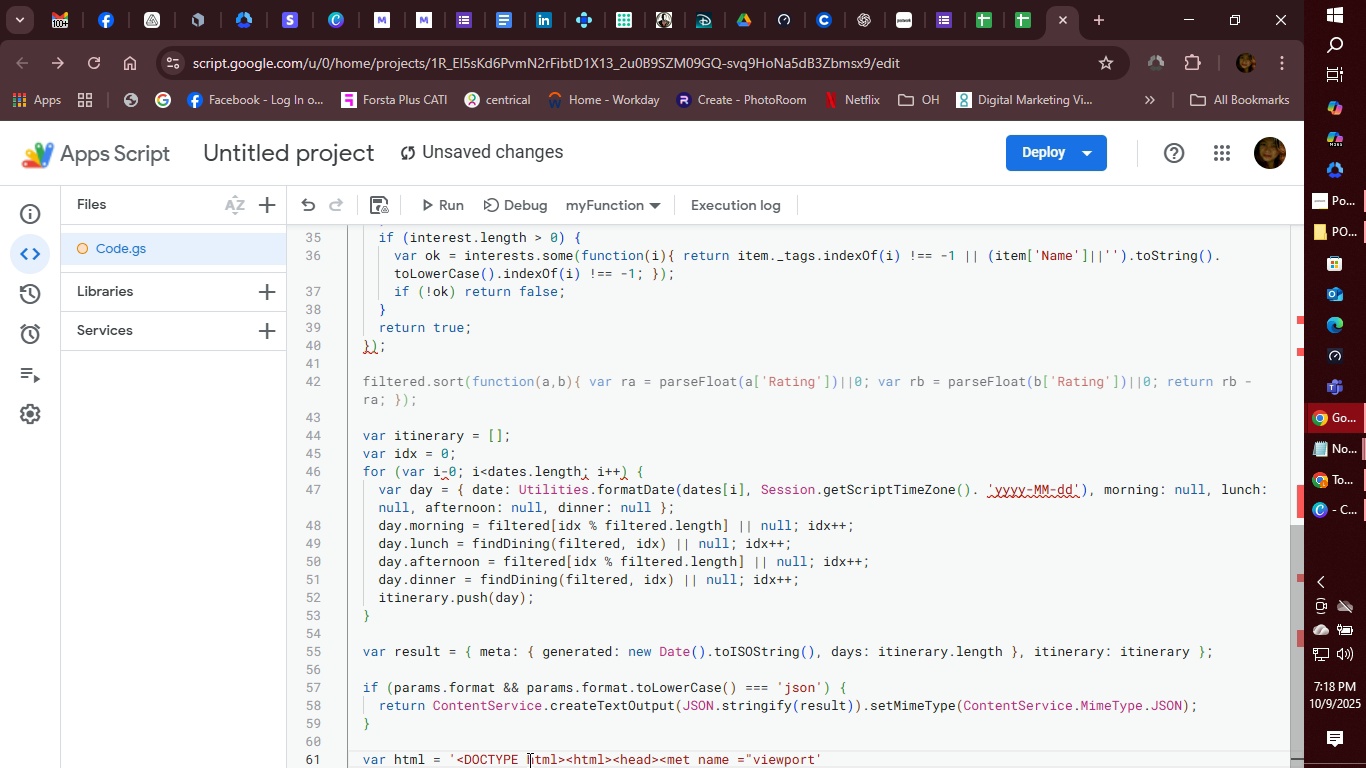 
hold_key(key=ShiftRight, duration=1.53)
 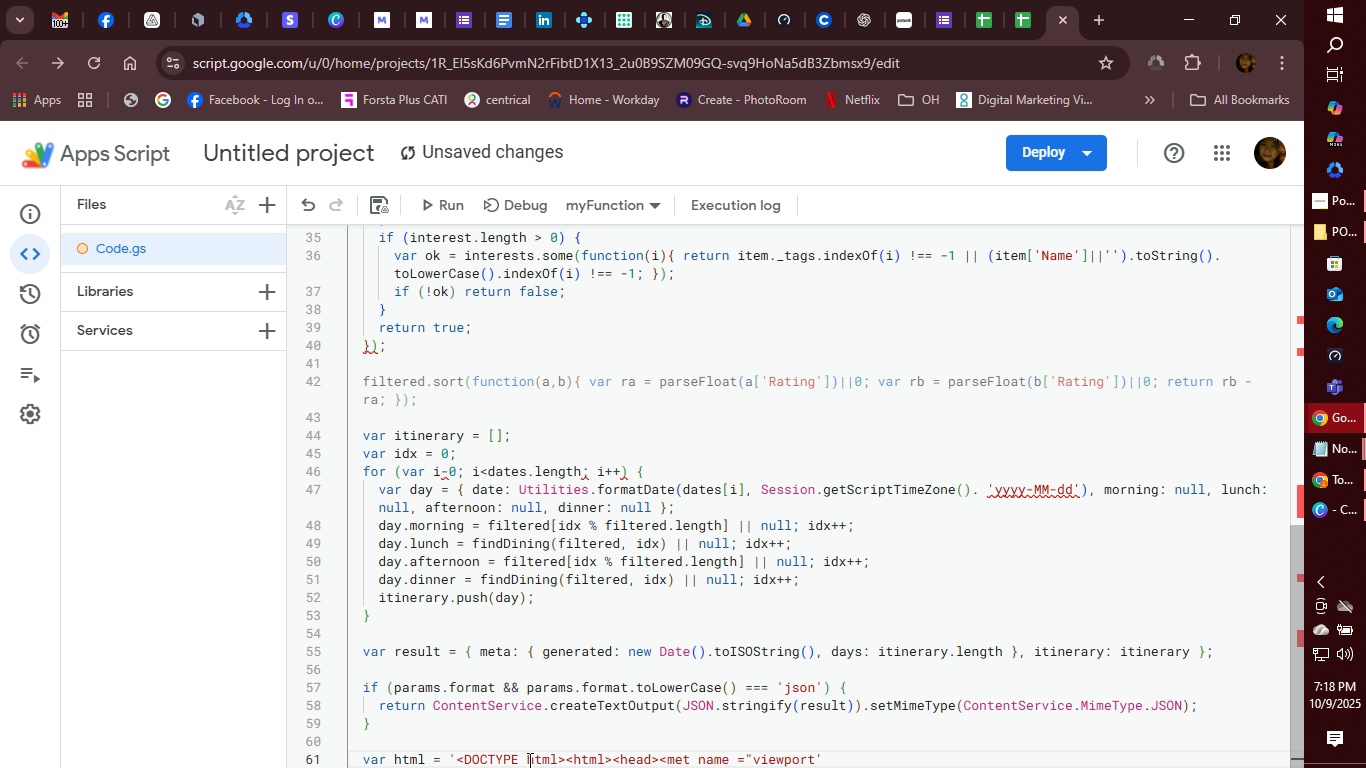 
type(" cone)
key(Backspace)
type(tent)
 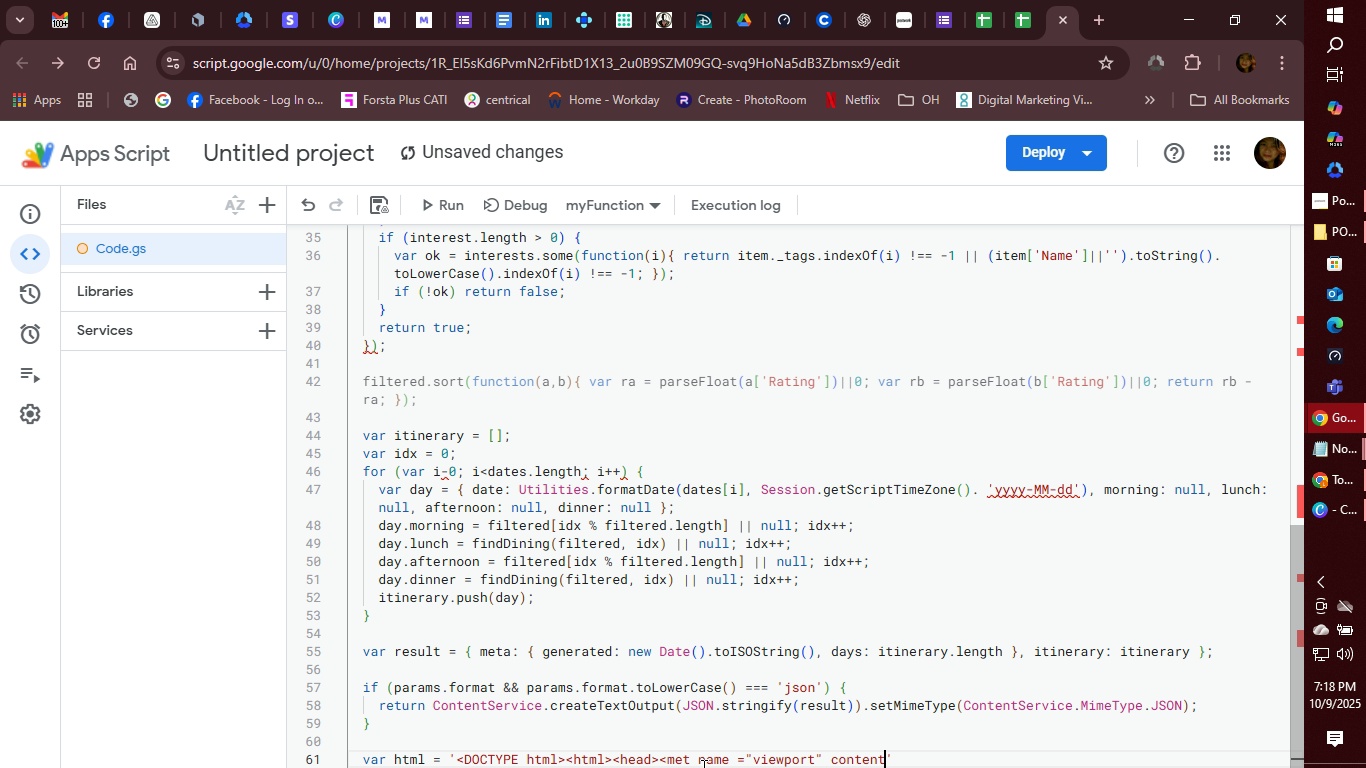 
wait(5.98)
 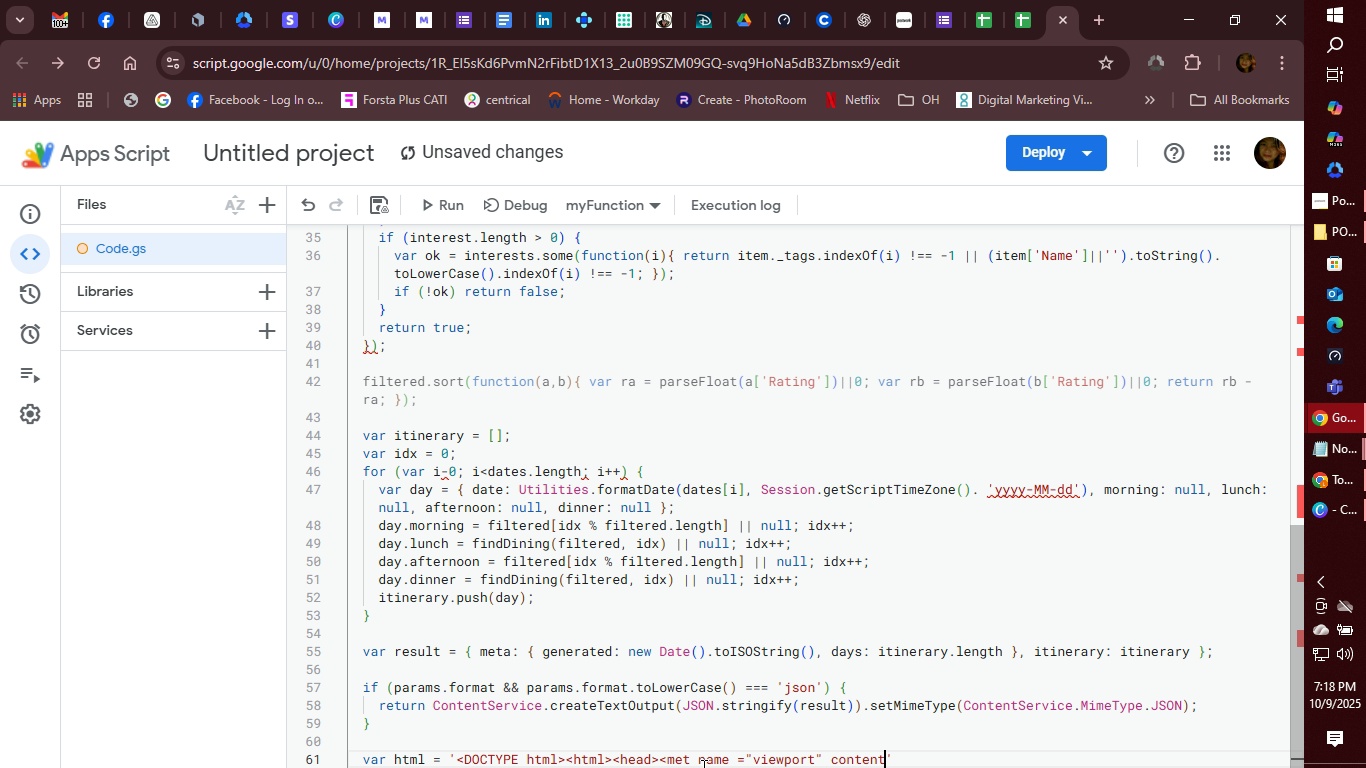 
type(-)
key(Backspace)
type(=width)
 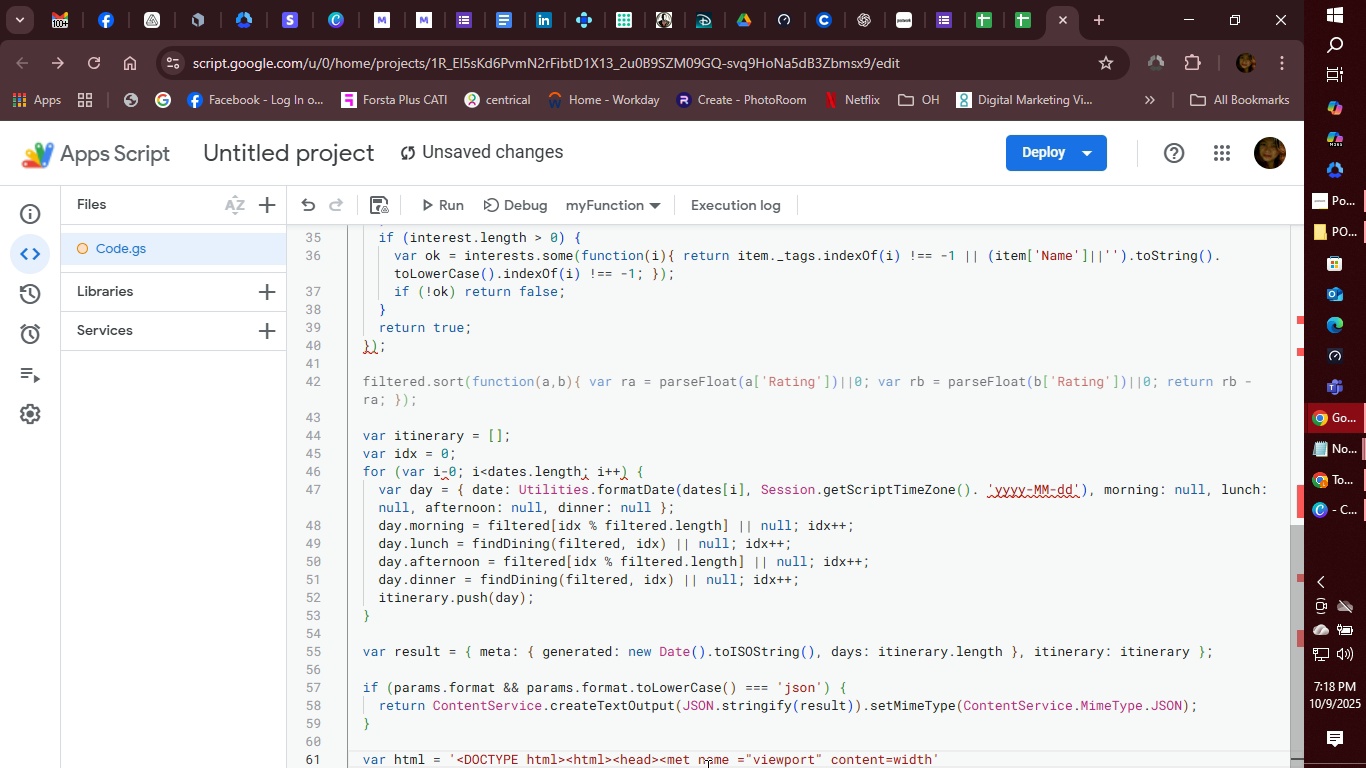 
key(Backspace)
key(Backspace)
key(Backspace)
key(Backspace)
key(Backspace)
type("wif)
key(Backspace)
type(dth")
 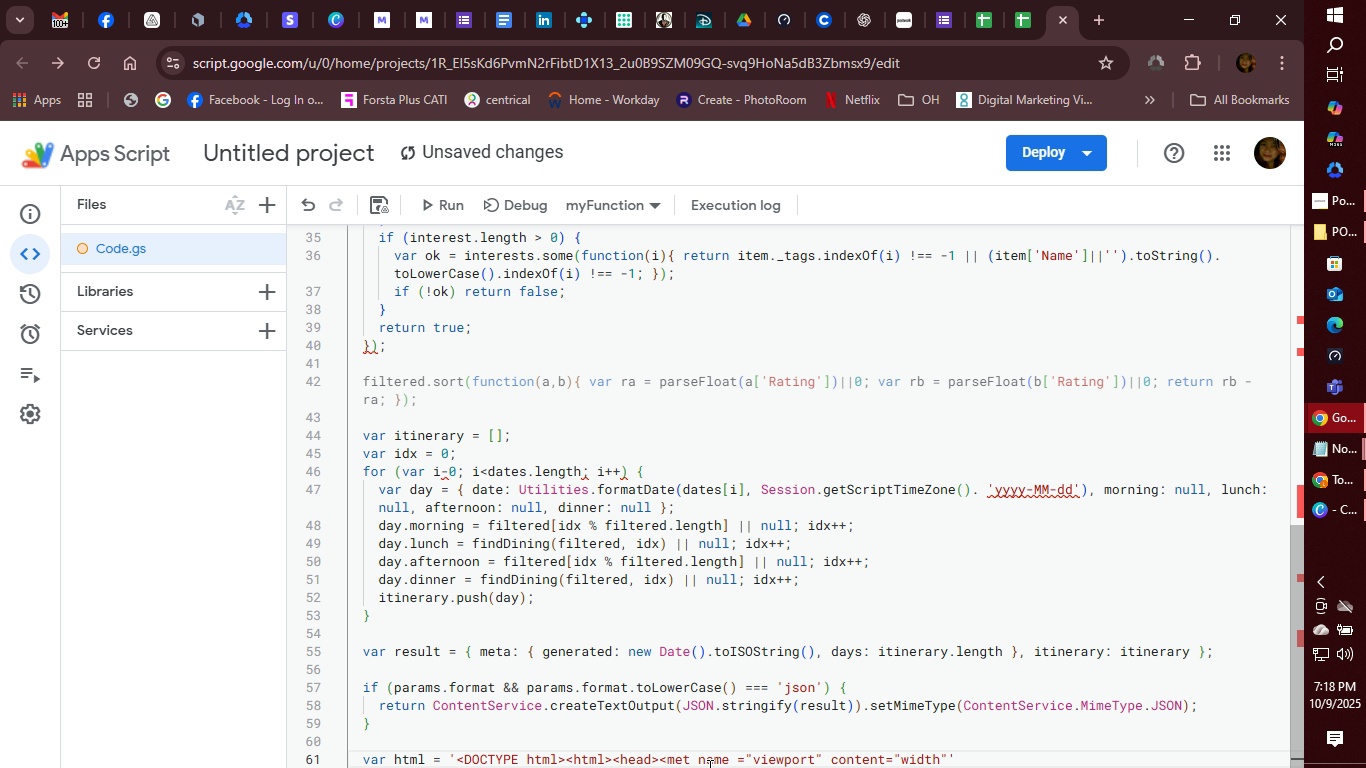 
key(Backspace)
 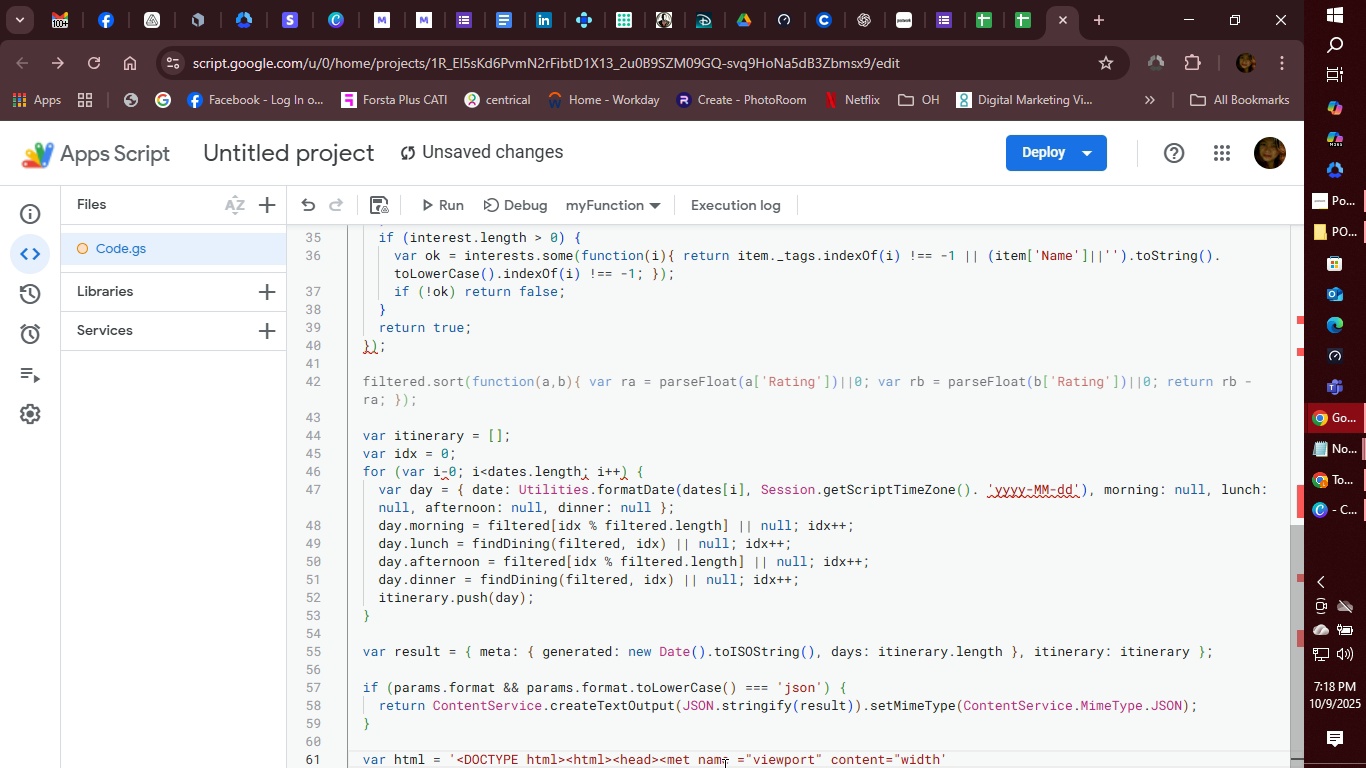 
wait(7.32)
 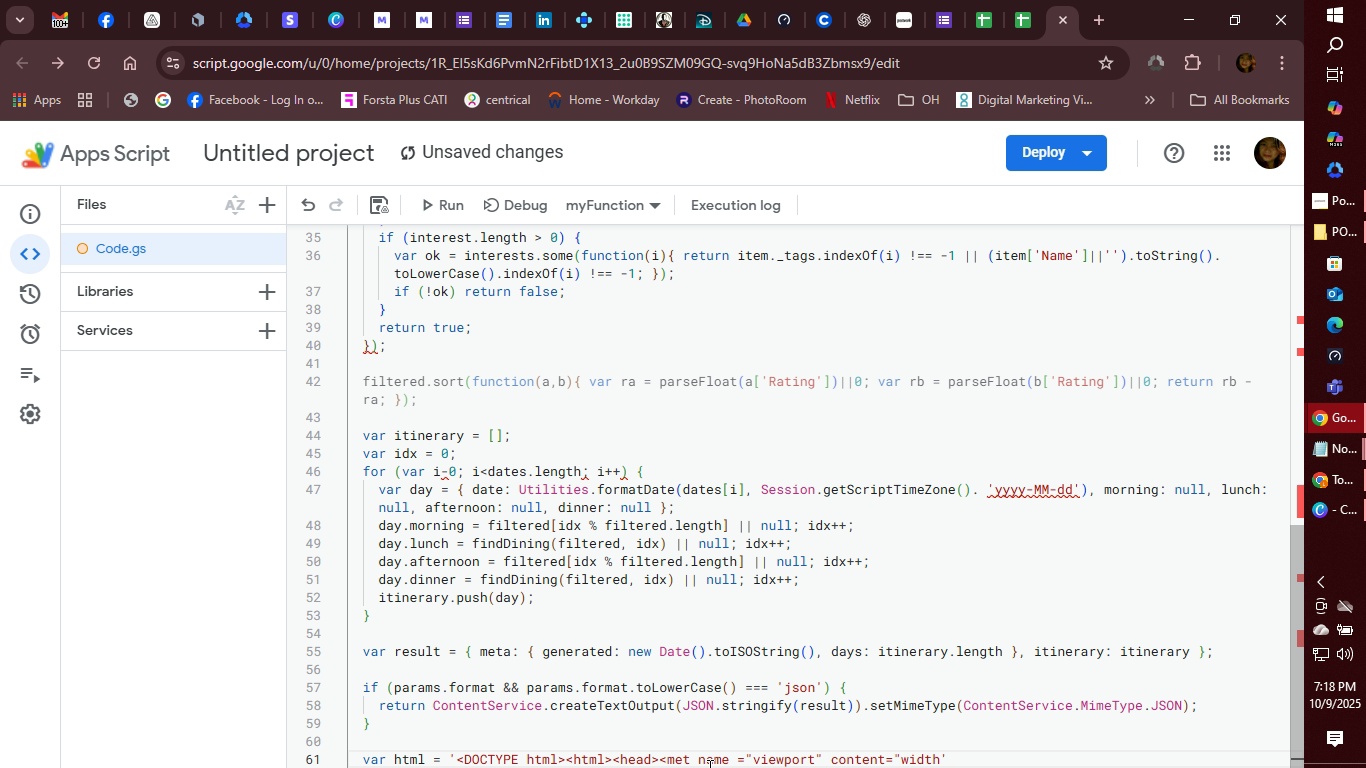 
type(=deci)
key(Backspace)
key(Backspace)
type(vice=width)
key(Backspace)
key(Backspace)
key(Backspace)
key(Backspace)
key(Backspace)
key(Backspace)
type(-width)
 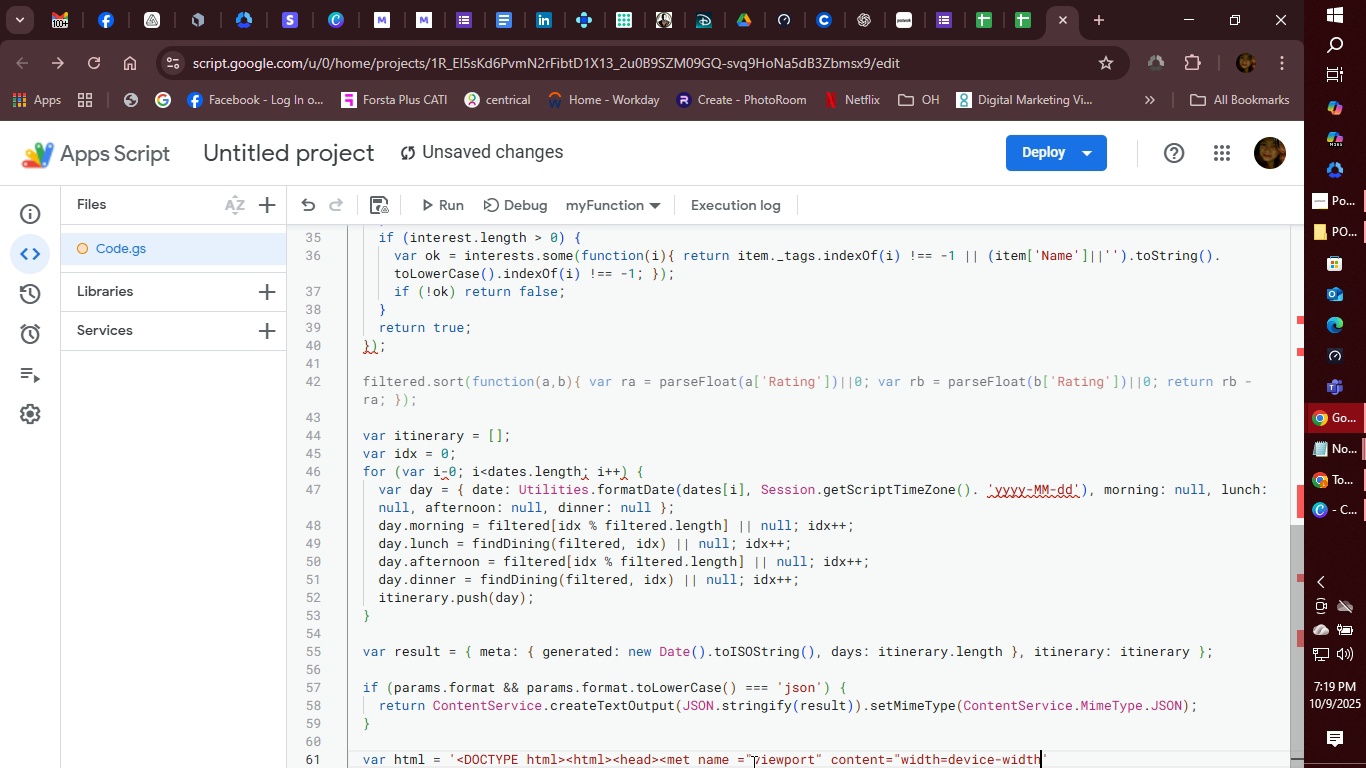 
wait(8.61)
 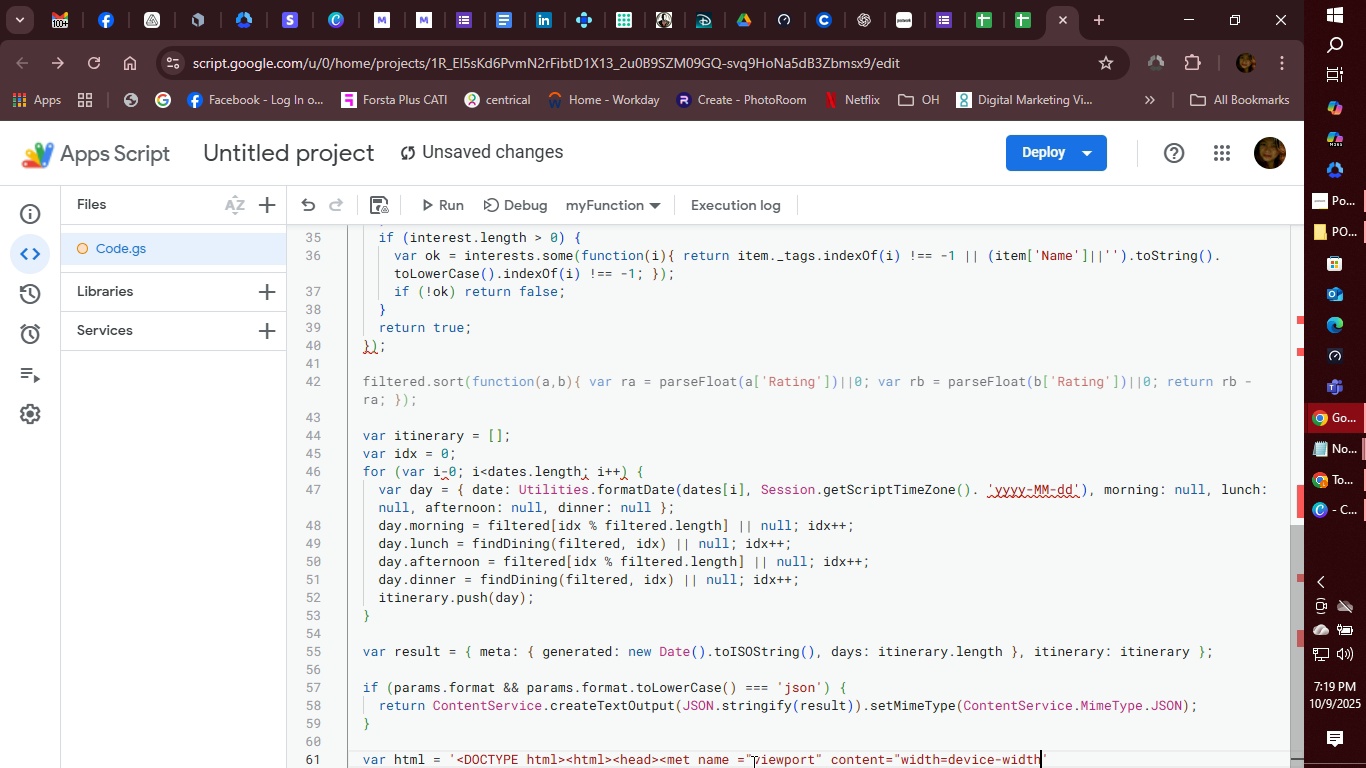 
type(, initial scale)
 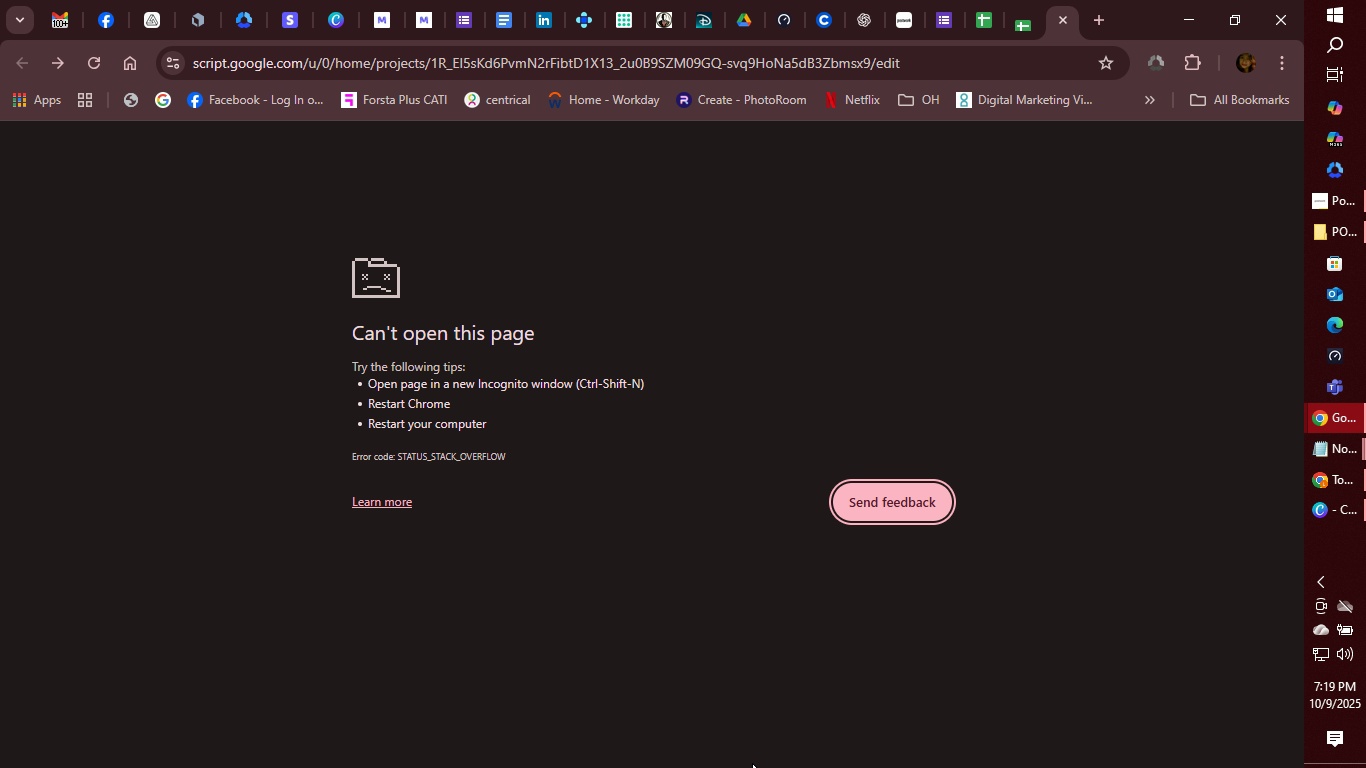 
wait(8.35)
 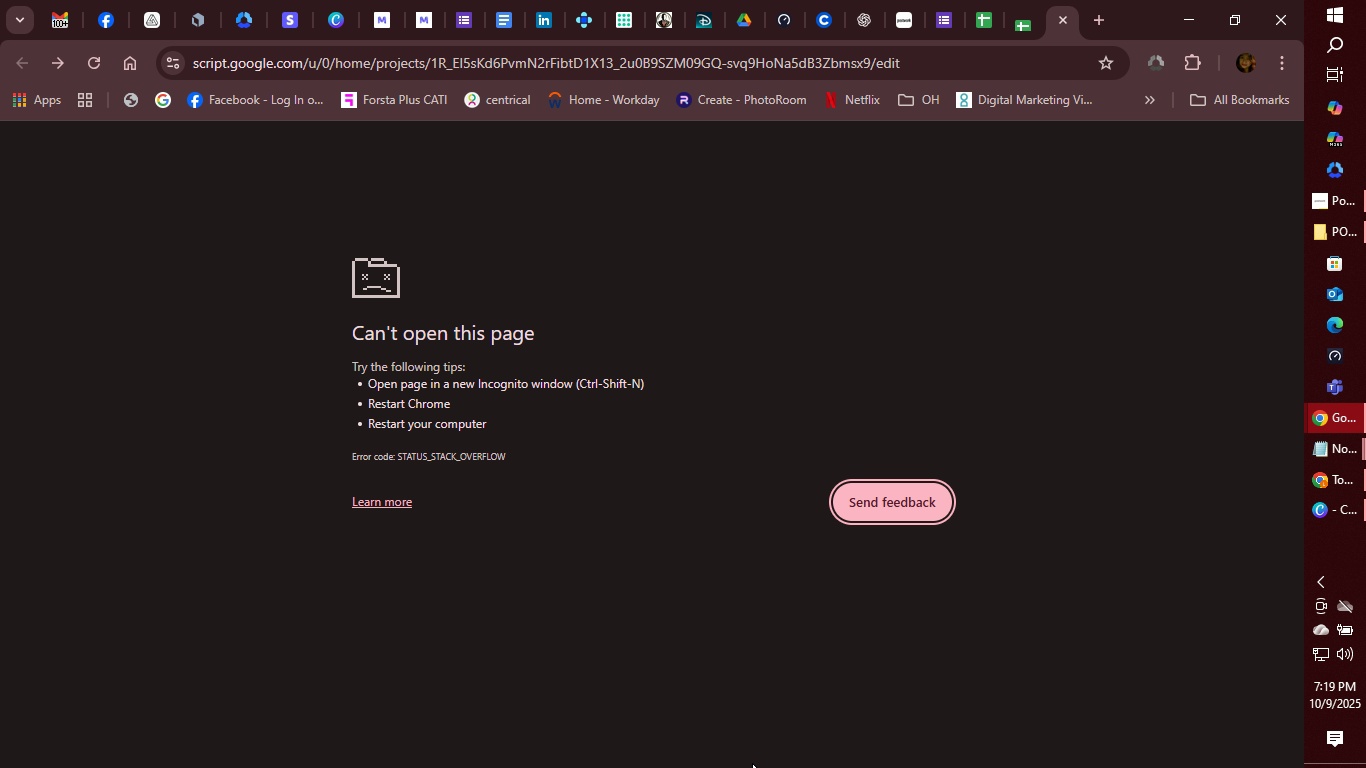 
key(F5)
 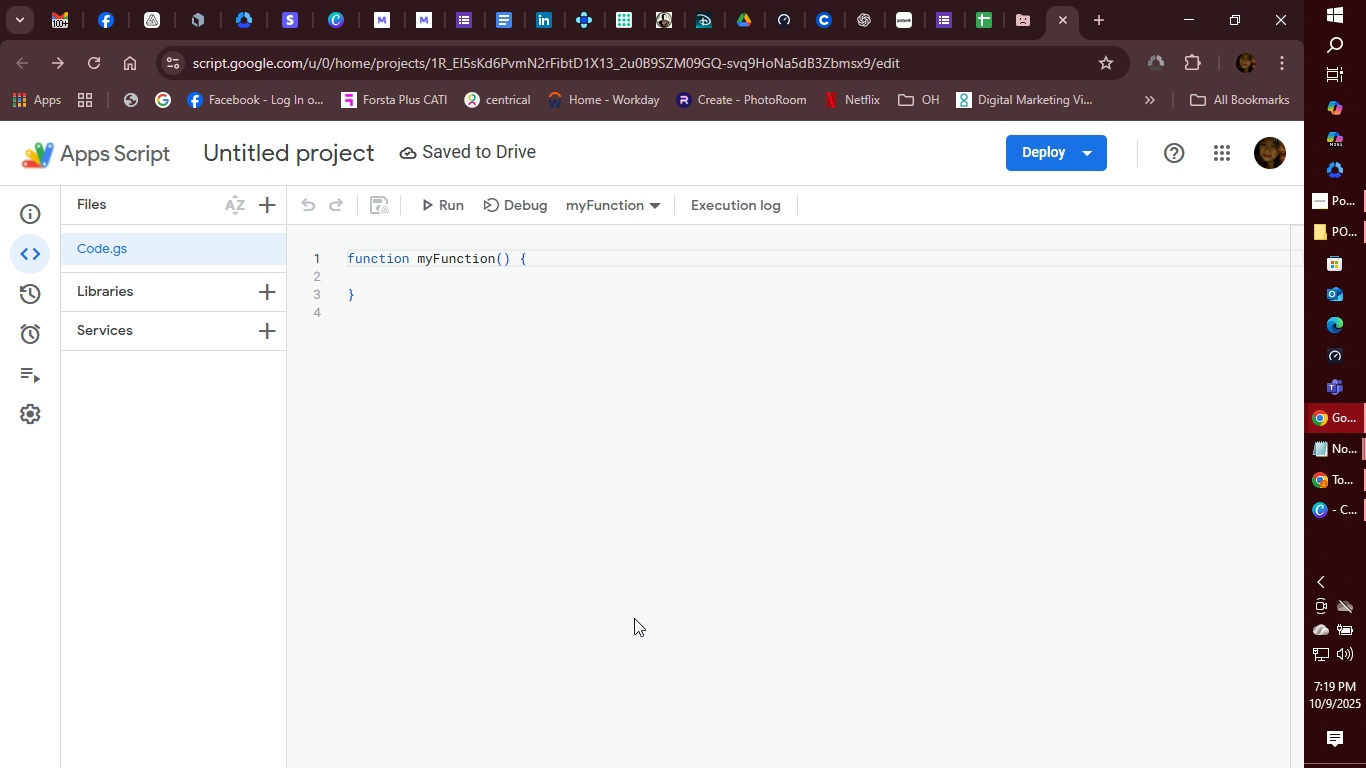 
wait(7.55)
 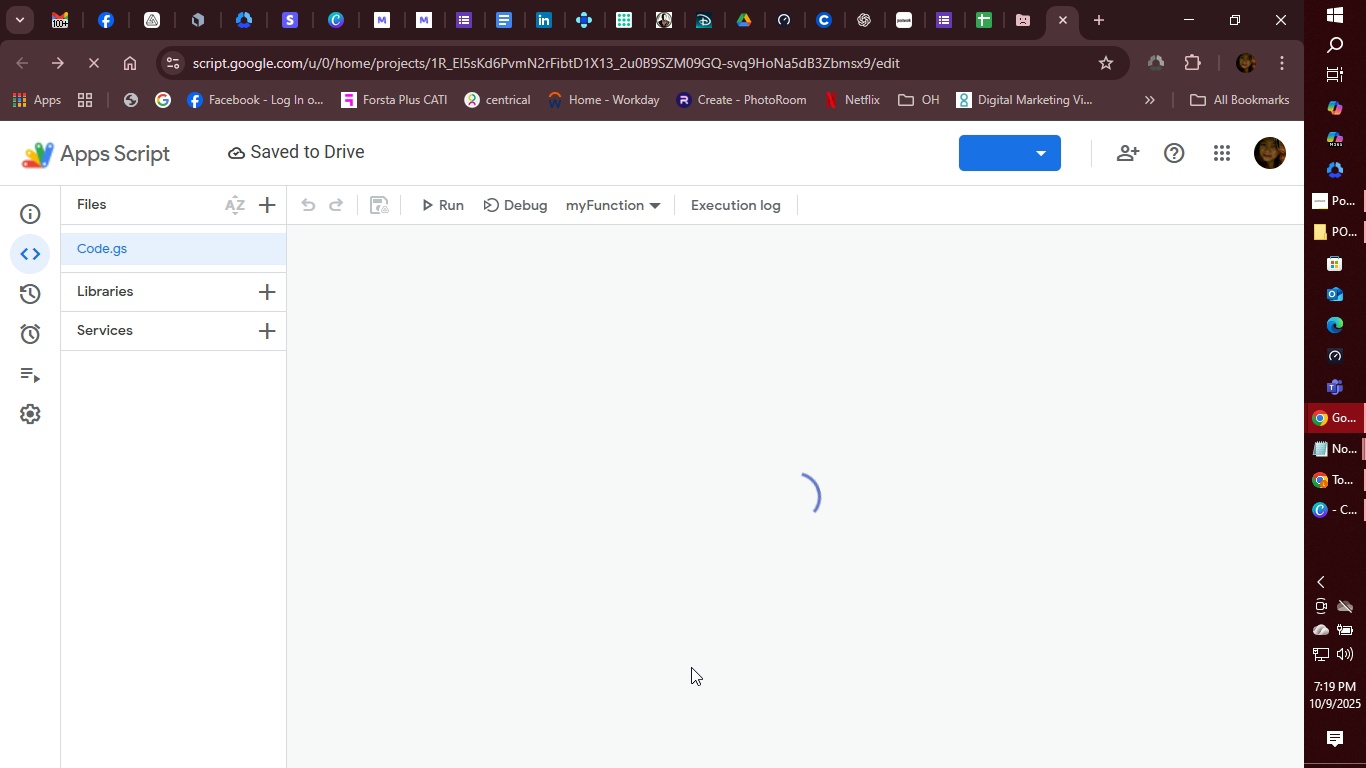 
left_click([1022, 24])
 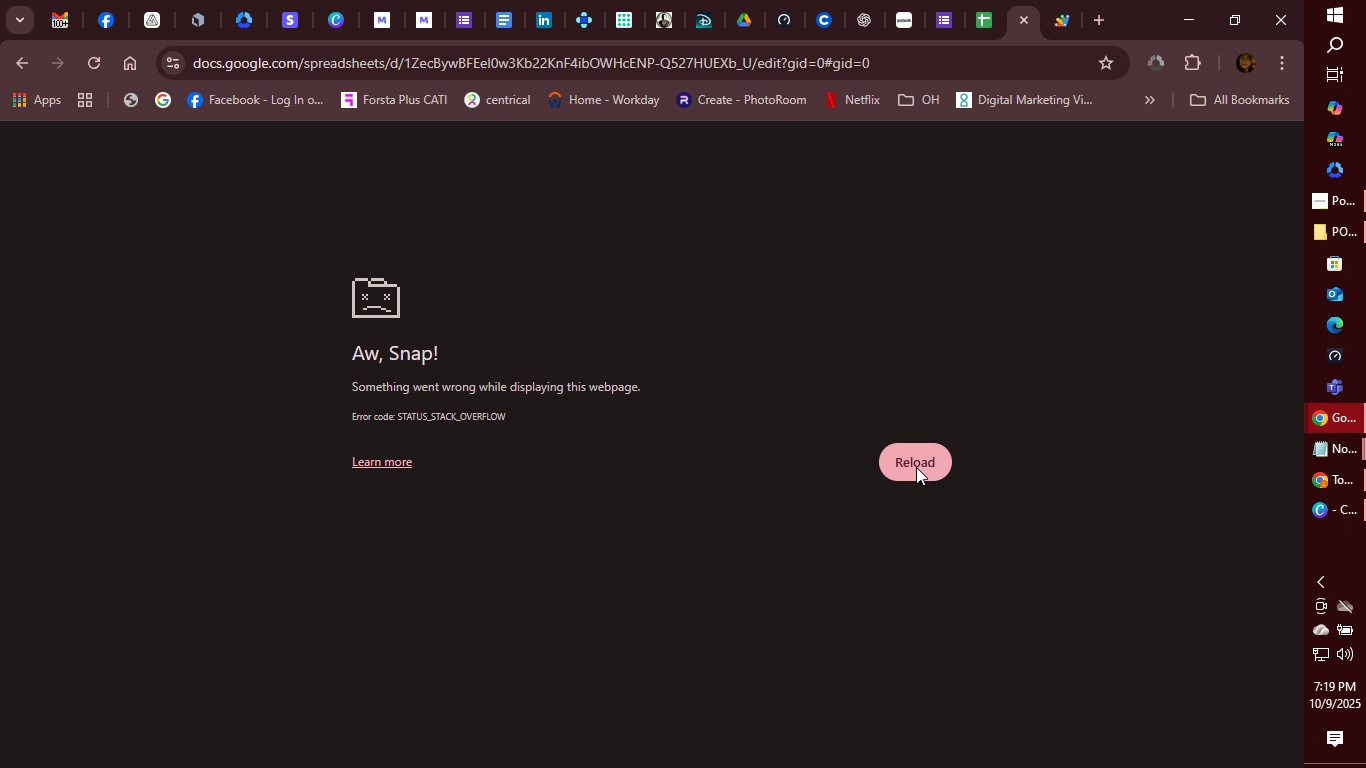 
left_click([915, 467])
 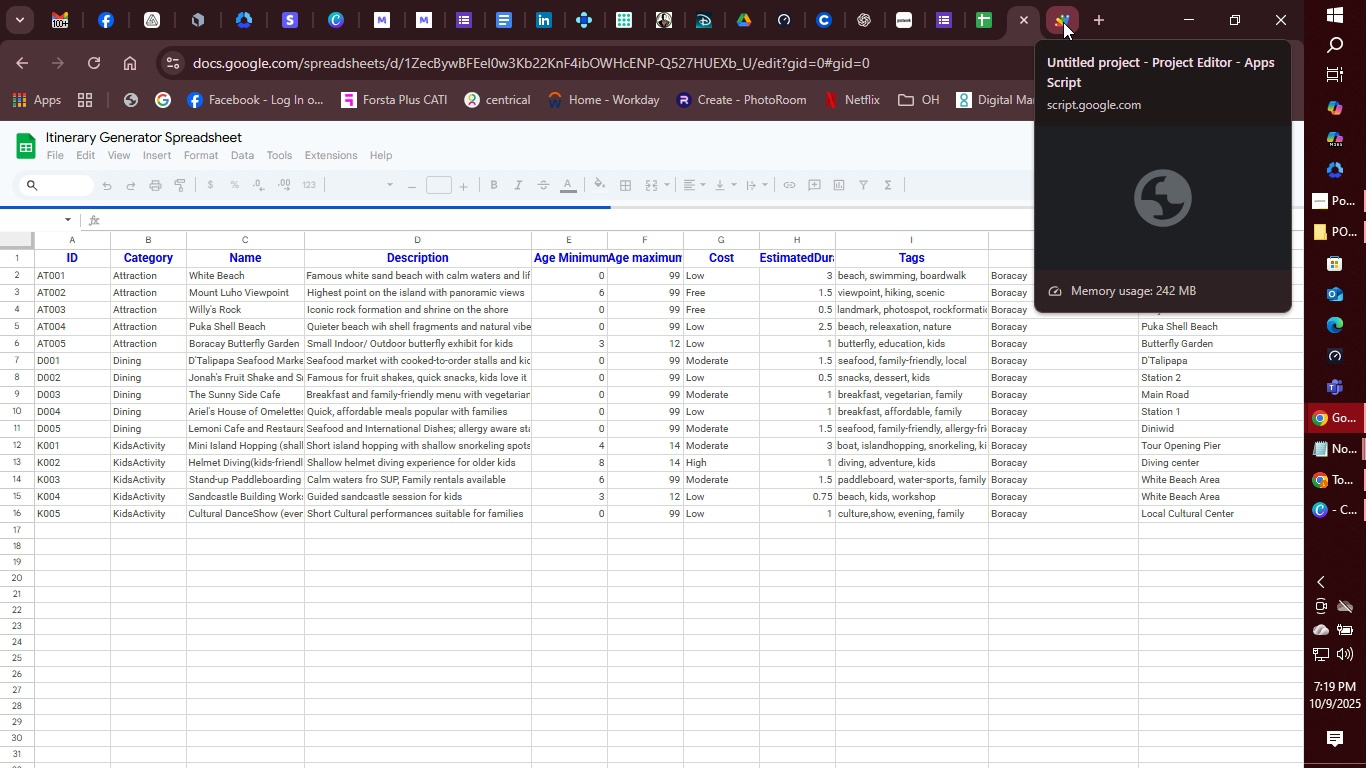 
wait(7.06)
 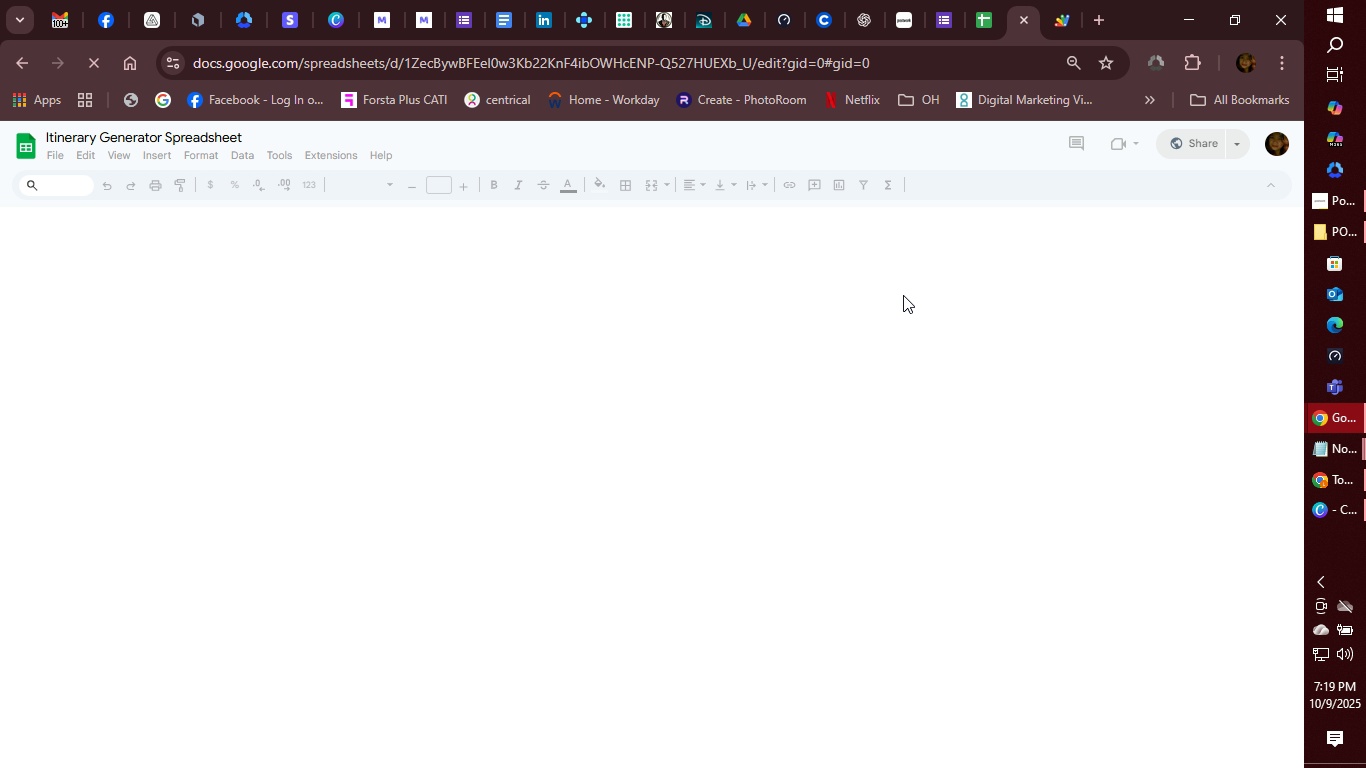 
left_click([1063, 22])
 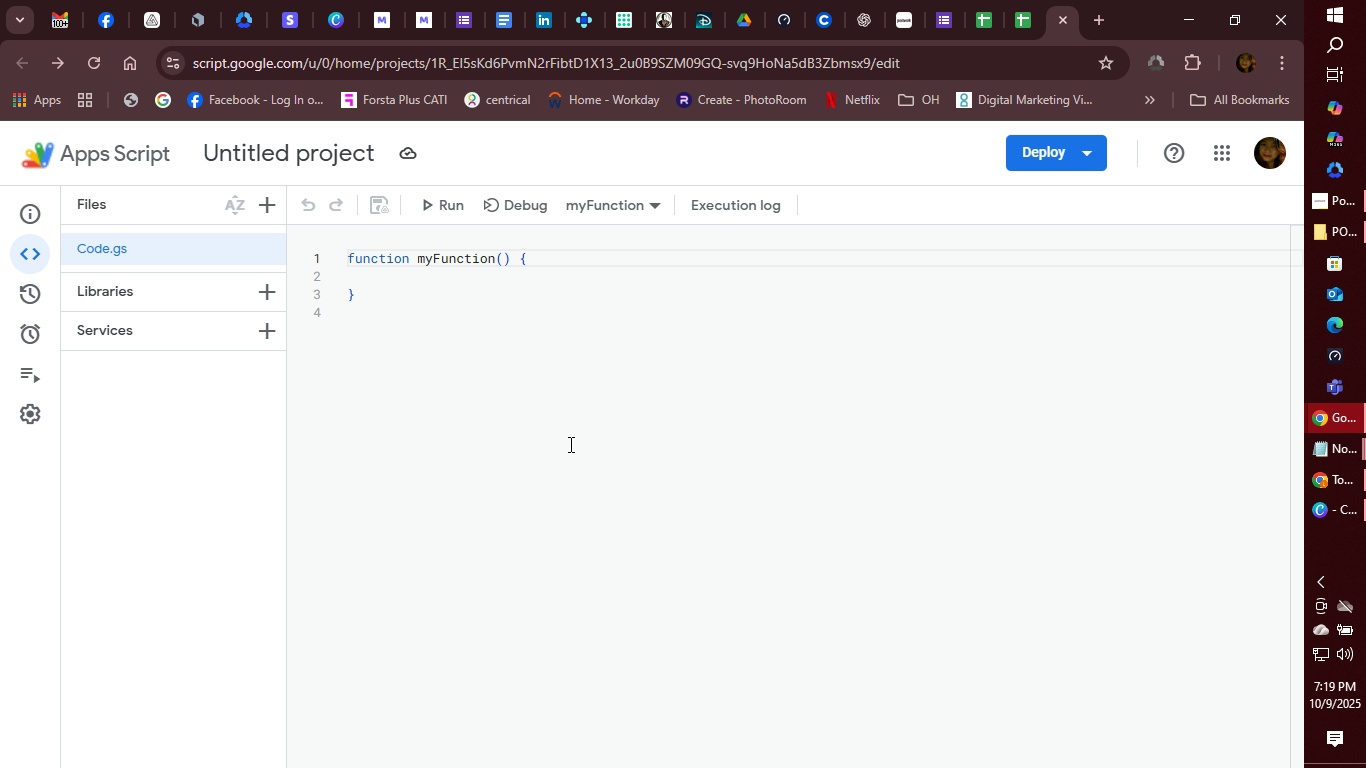 
left_click([524, 213])
 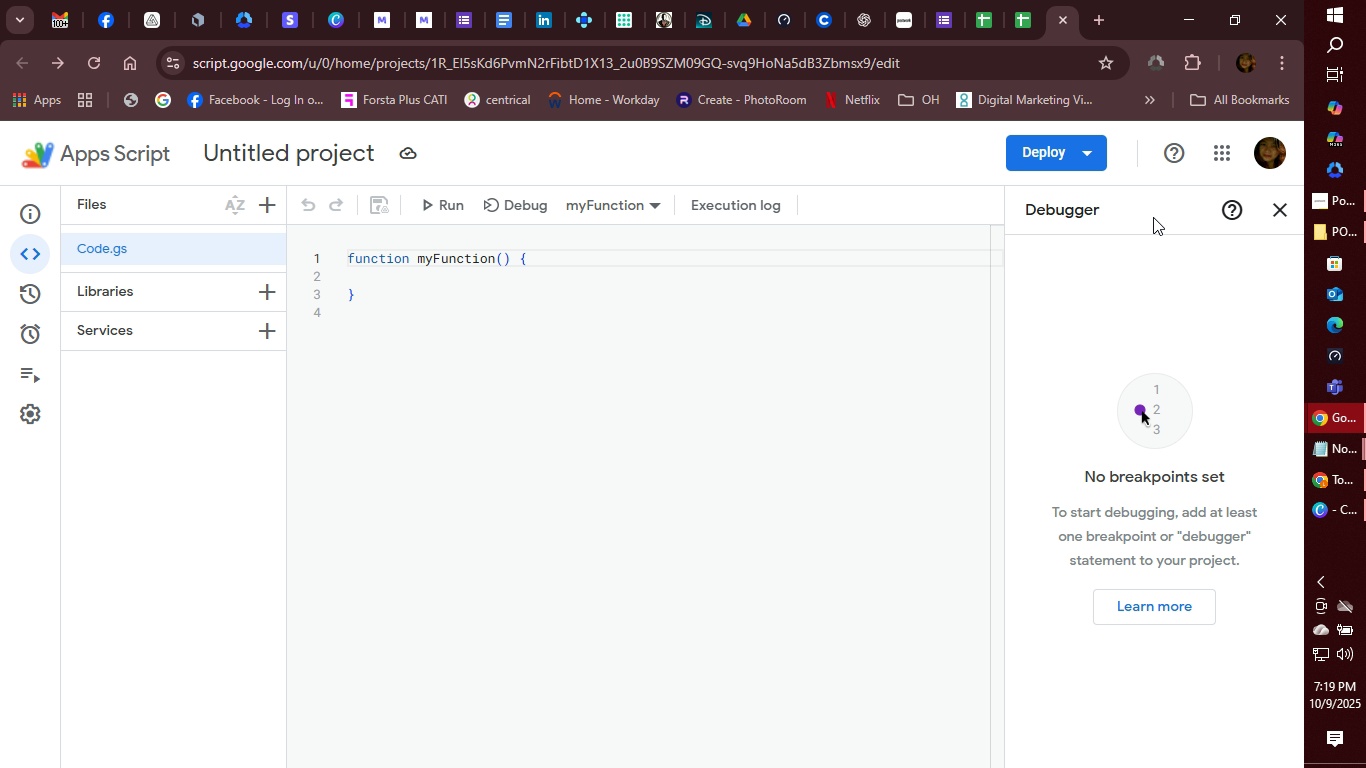 
left_click([1277, 214])
 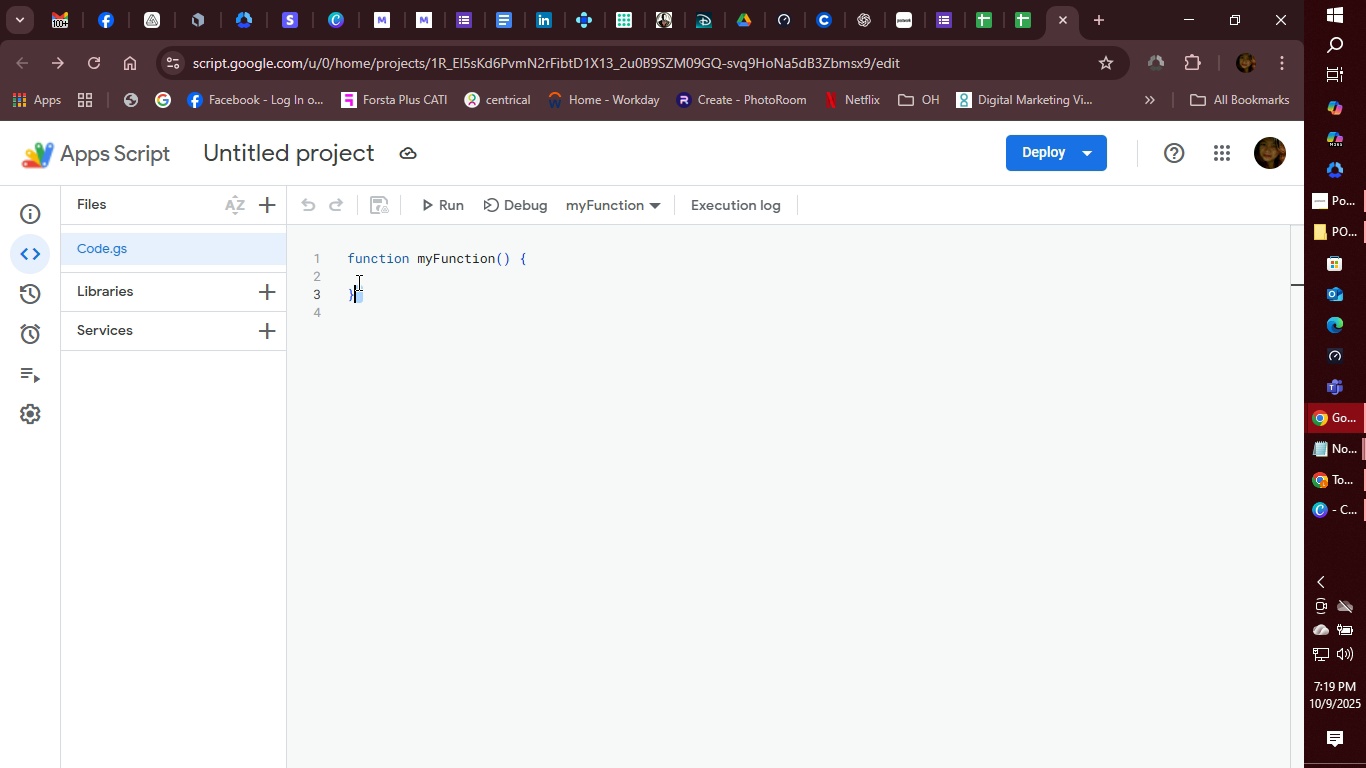 
wait(6.31)
 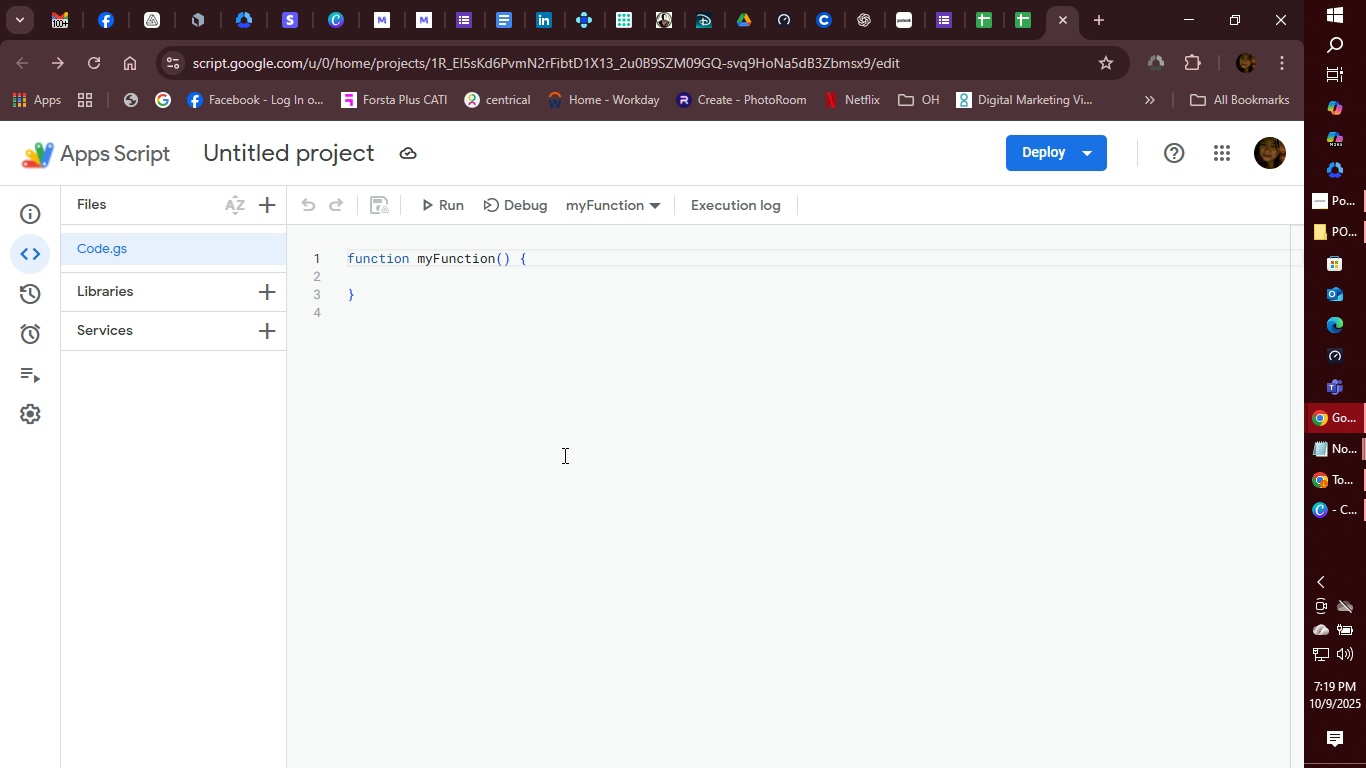 
key(Backspace)
 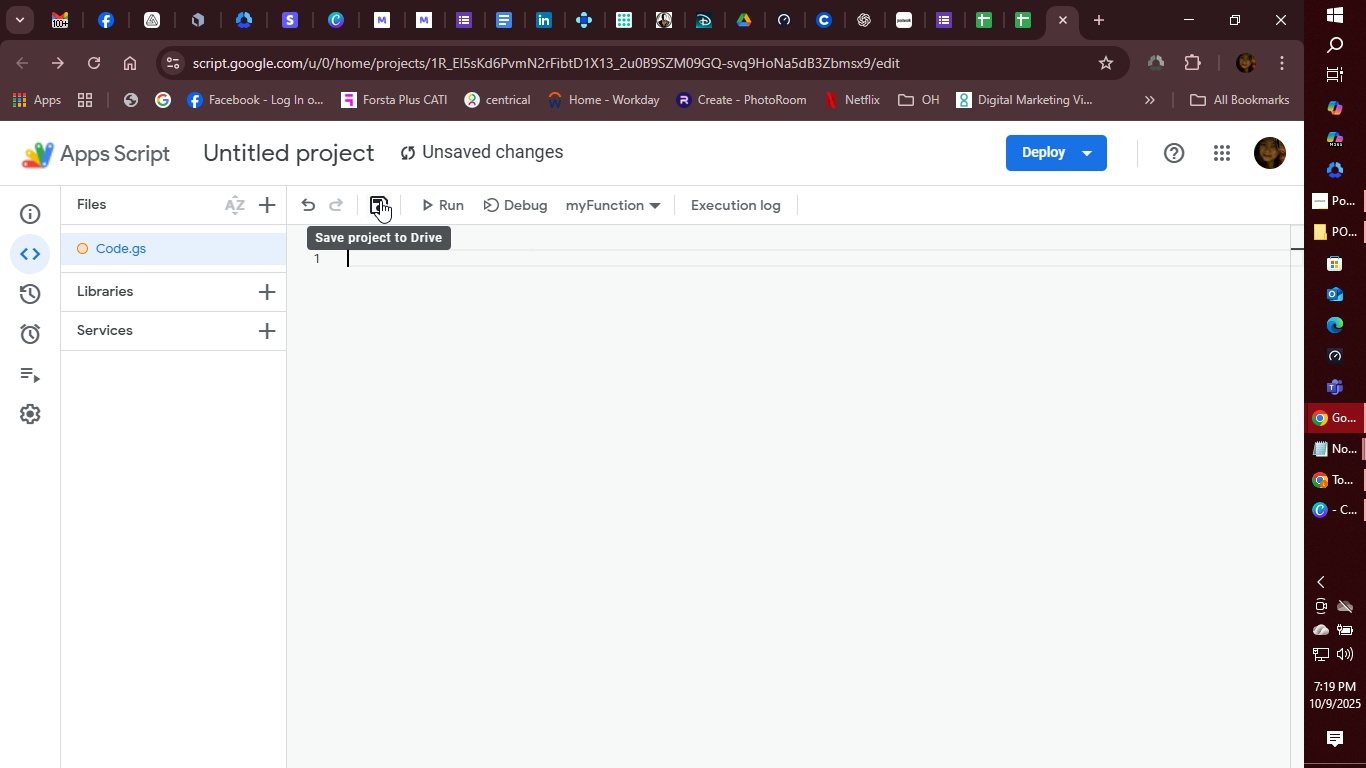 
wait(11.19)
 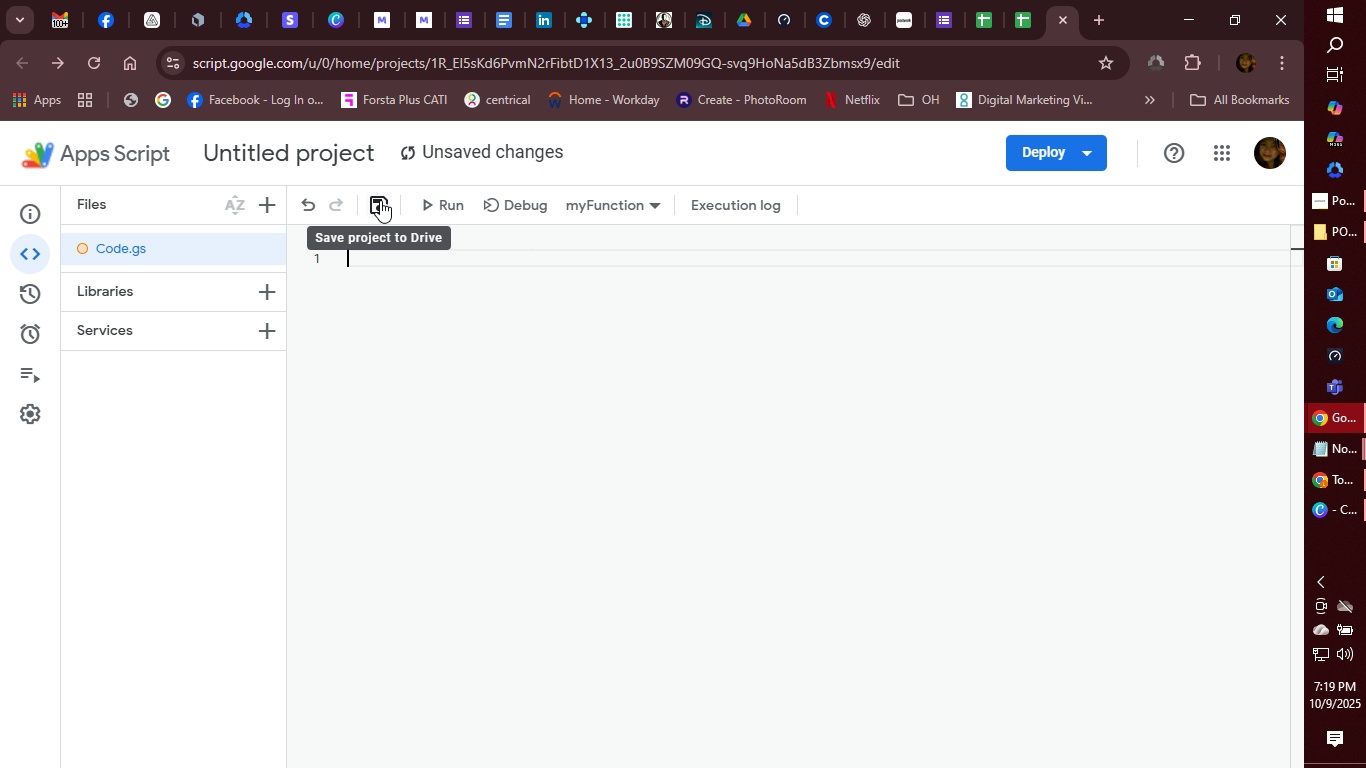 
left_click([1230, 519])
 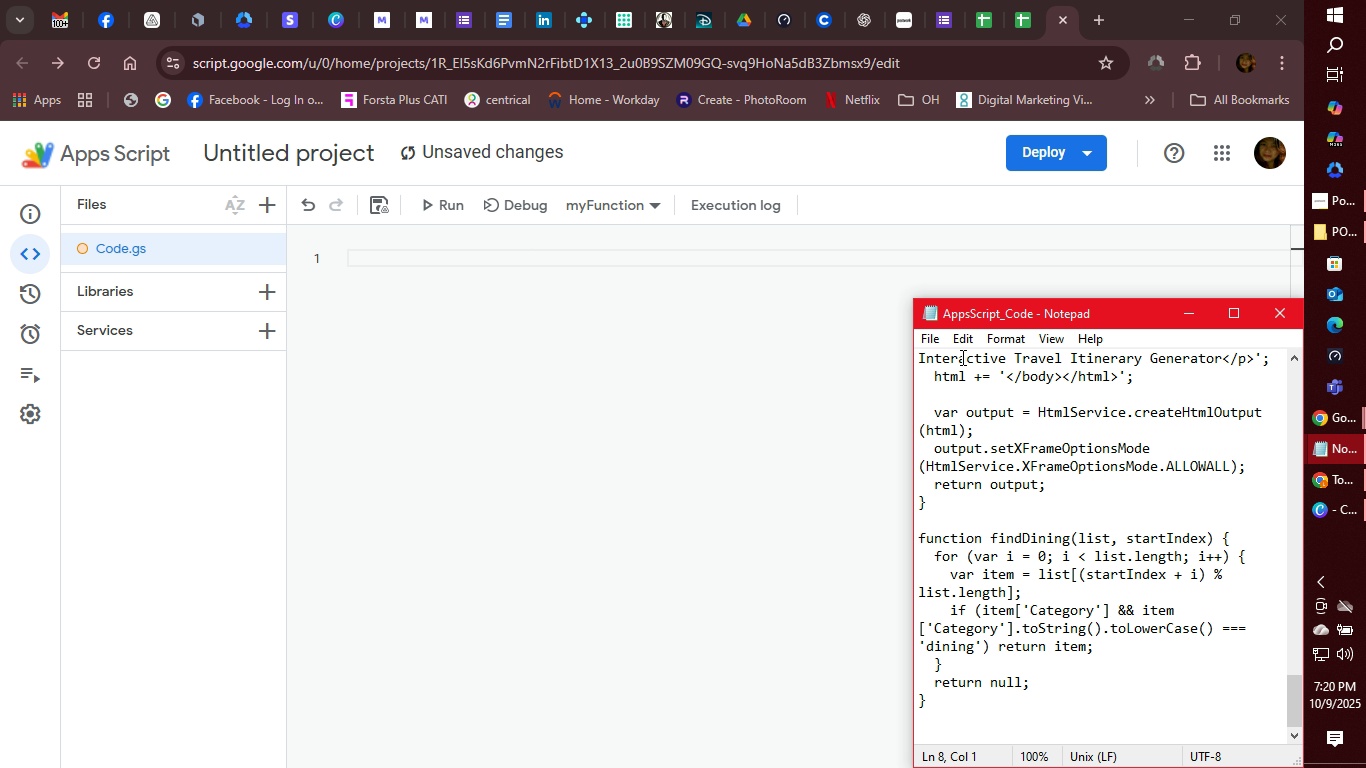 
scroll: coordinate [1007, 411], scroll_direction: up, amount: 20.0
 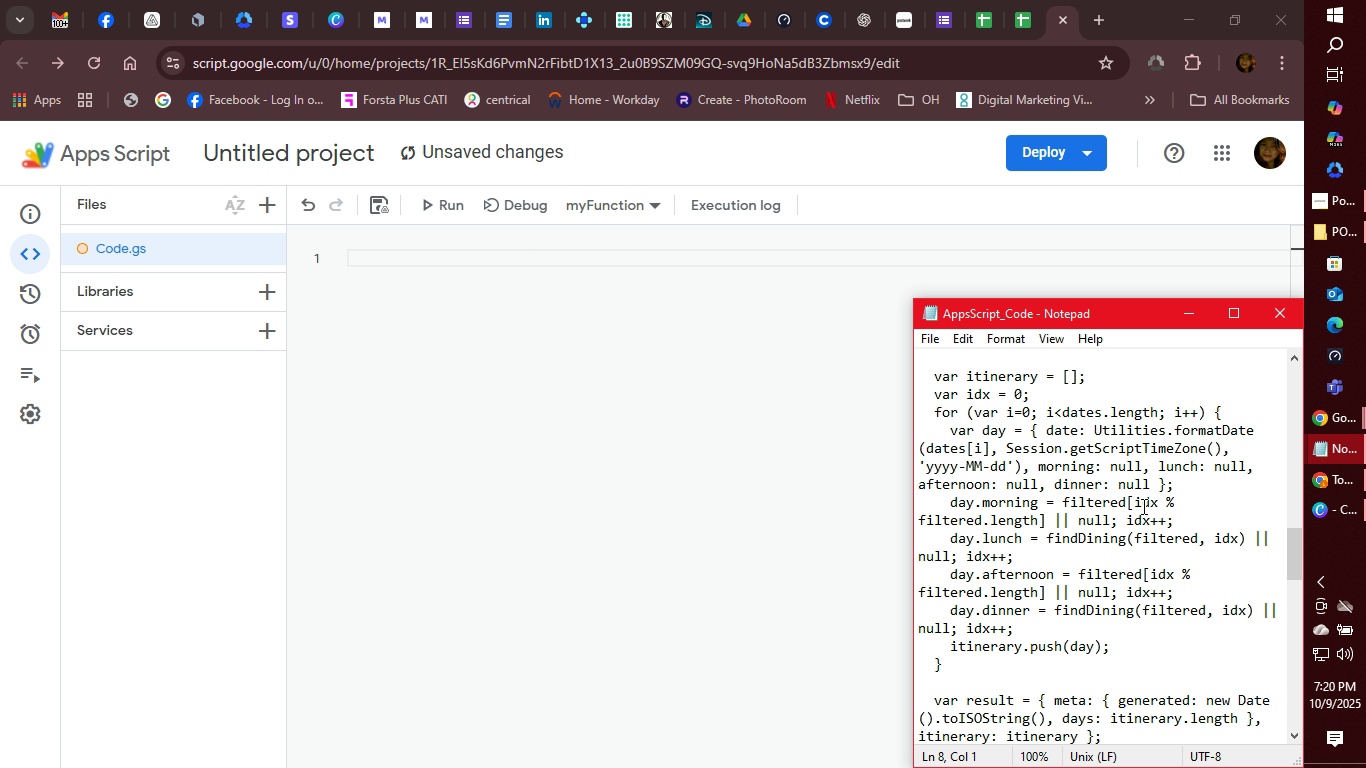 
scroll: coordinate [1117, 568], scroll_direction: down, amount: 5.0
 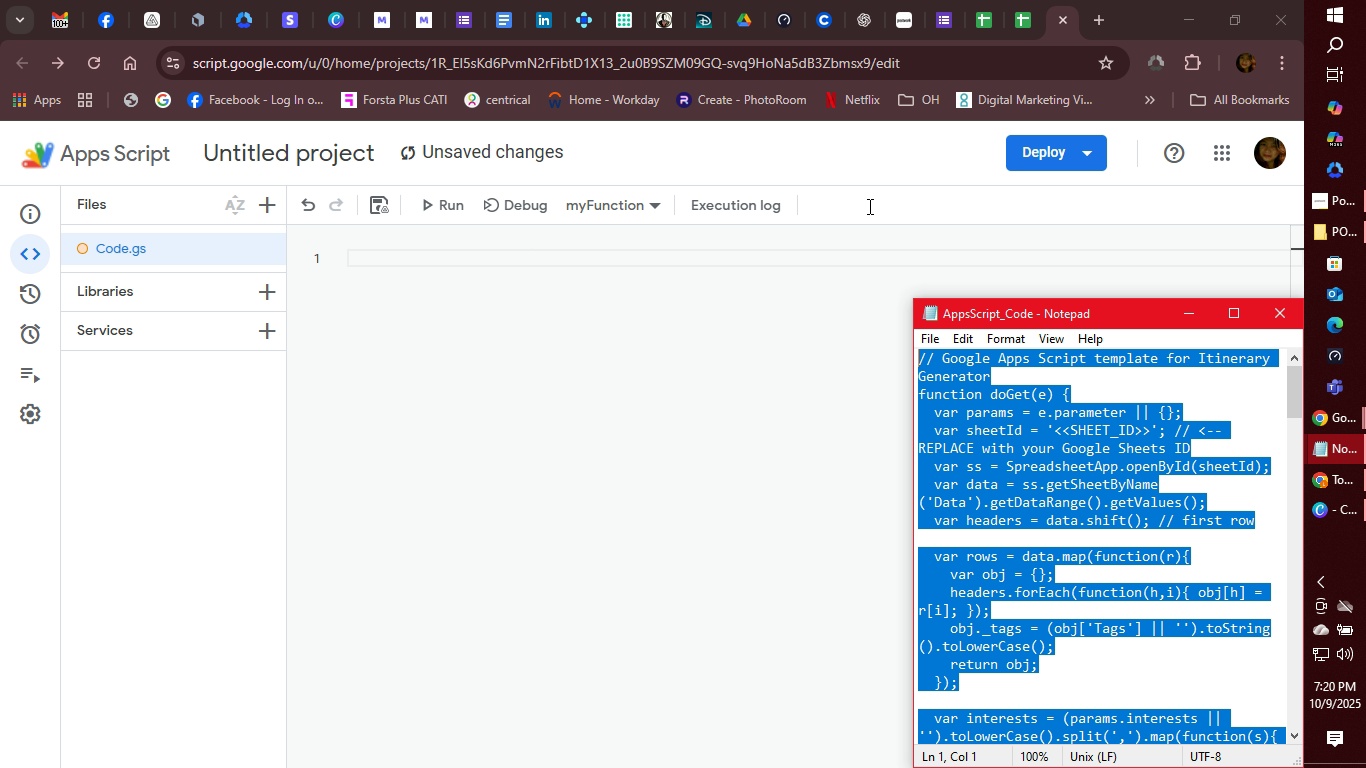 
key(Control+C)
 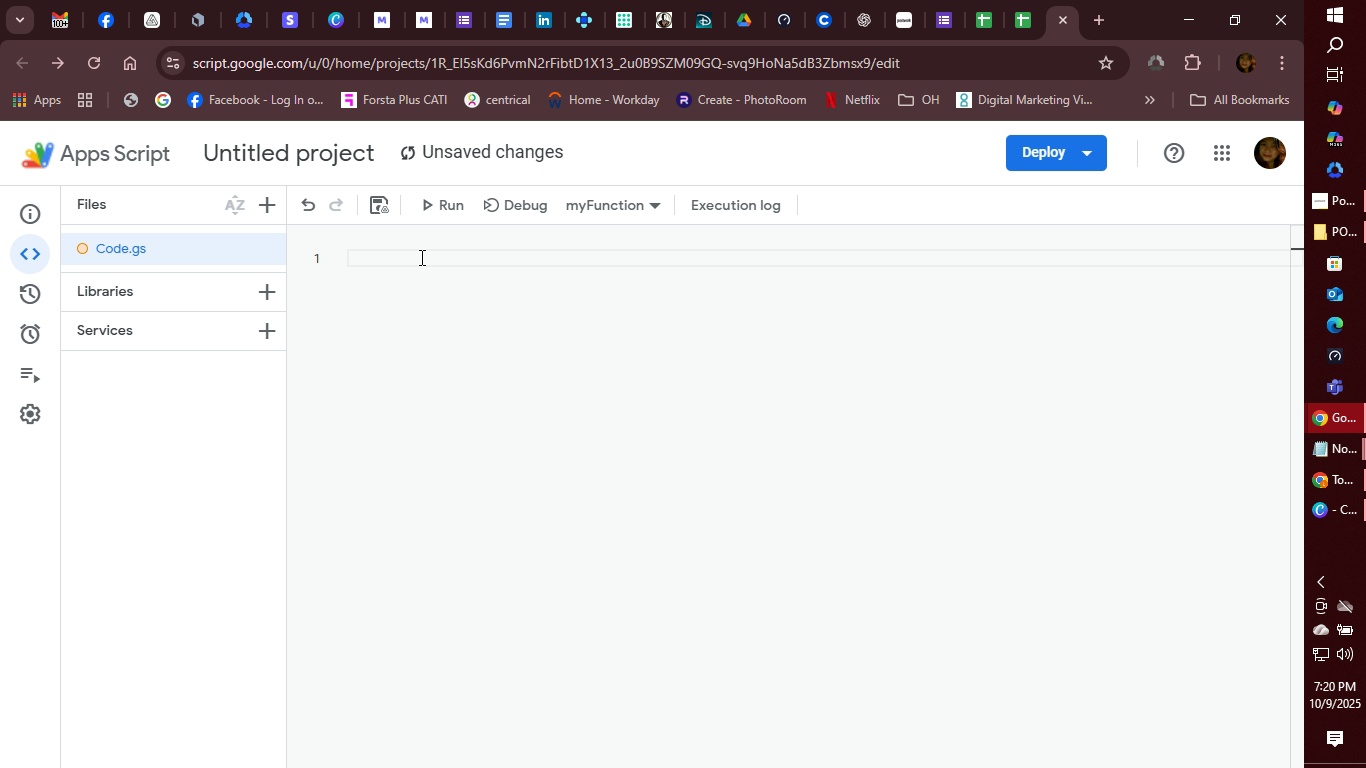 
key(Control+V)
 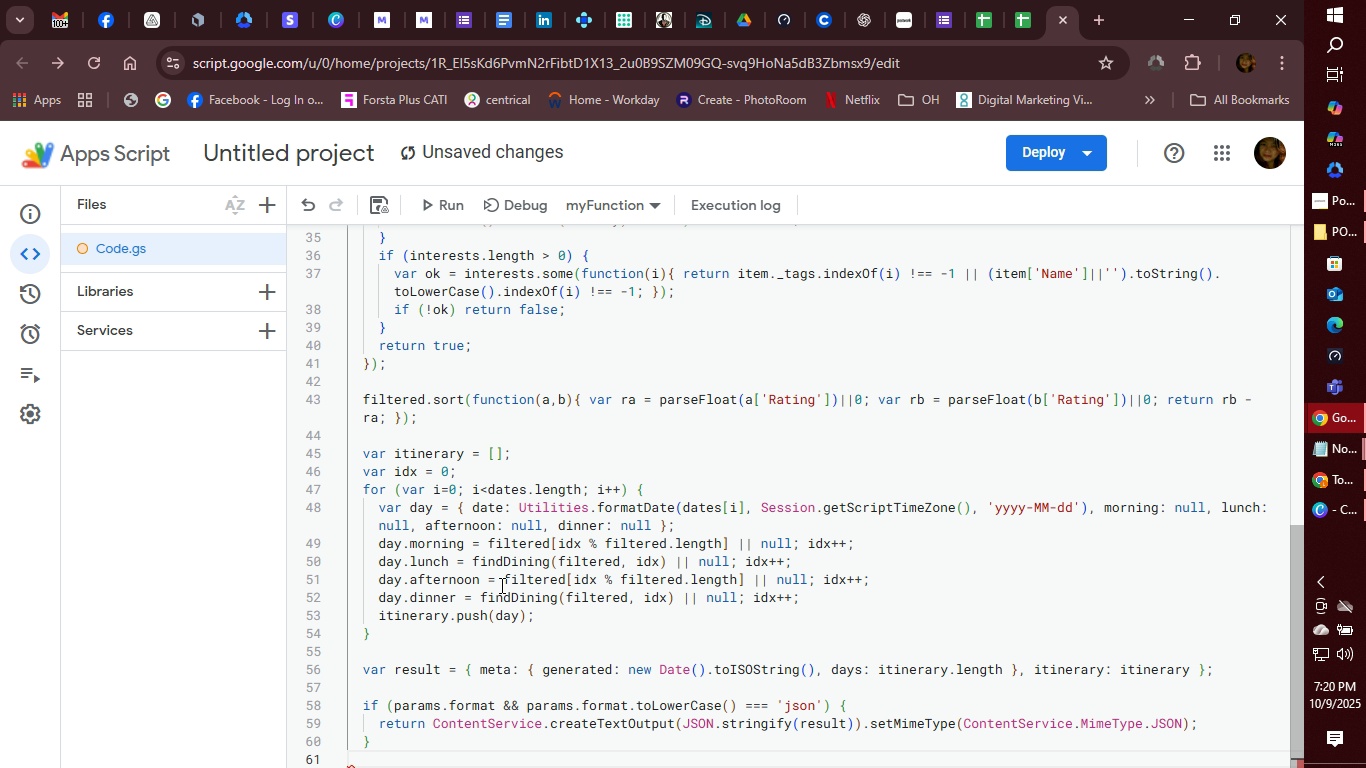 
scroll: coordinate [501, 585], scroll_direction: down, amount: 2.0
 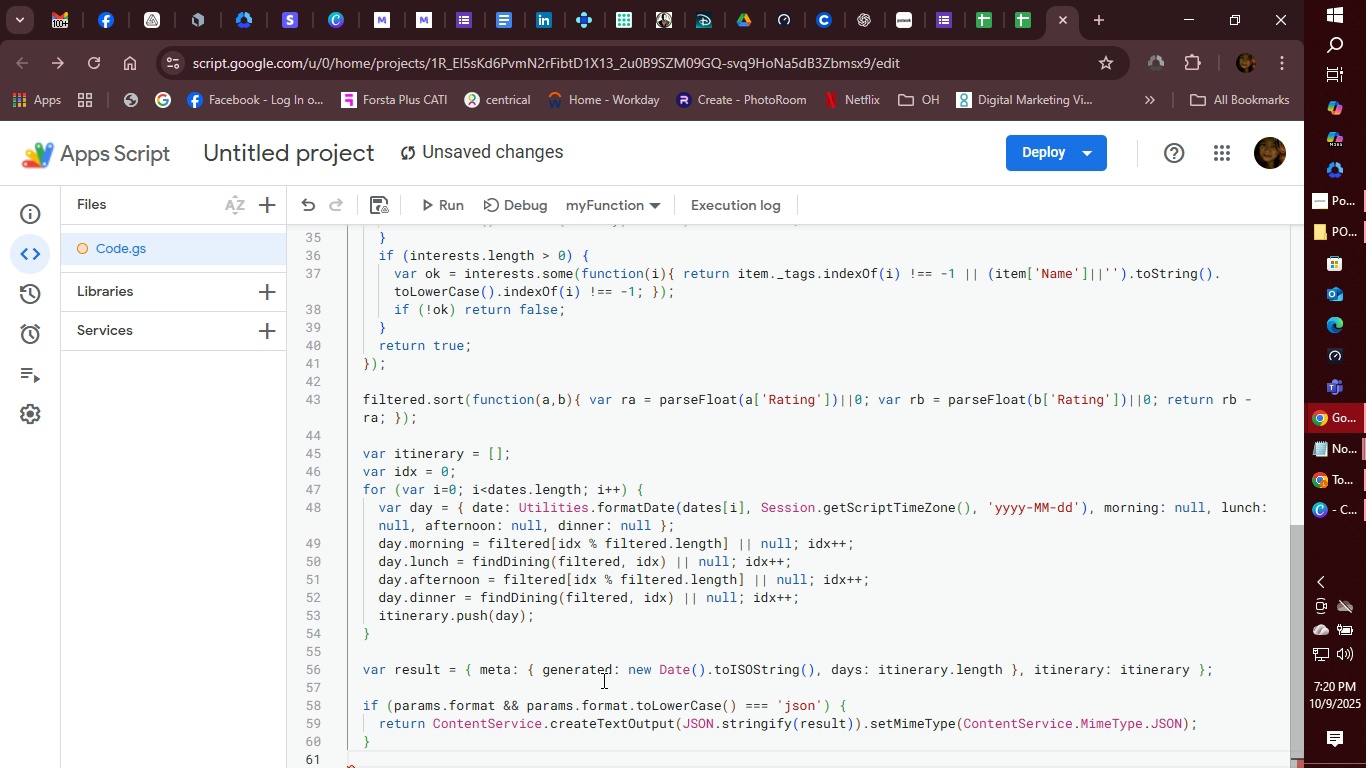 
type(var )
key(Backspace)
key(Backspace)
key(Backspace)
key(Backspace)
 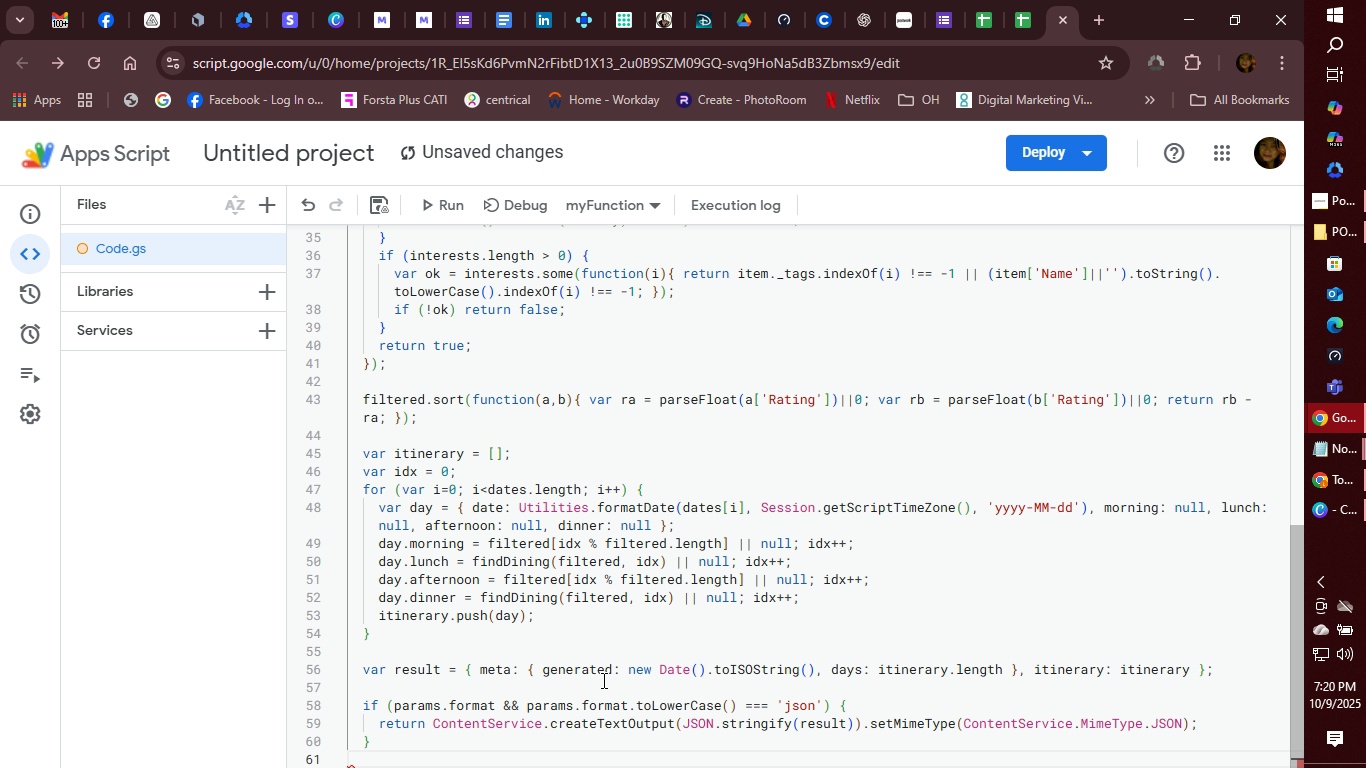 
key(Enter)
 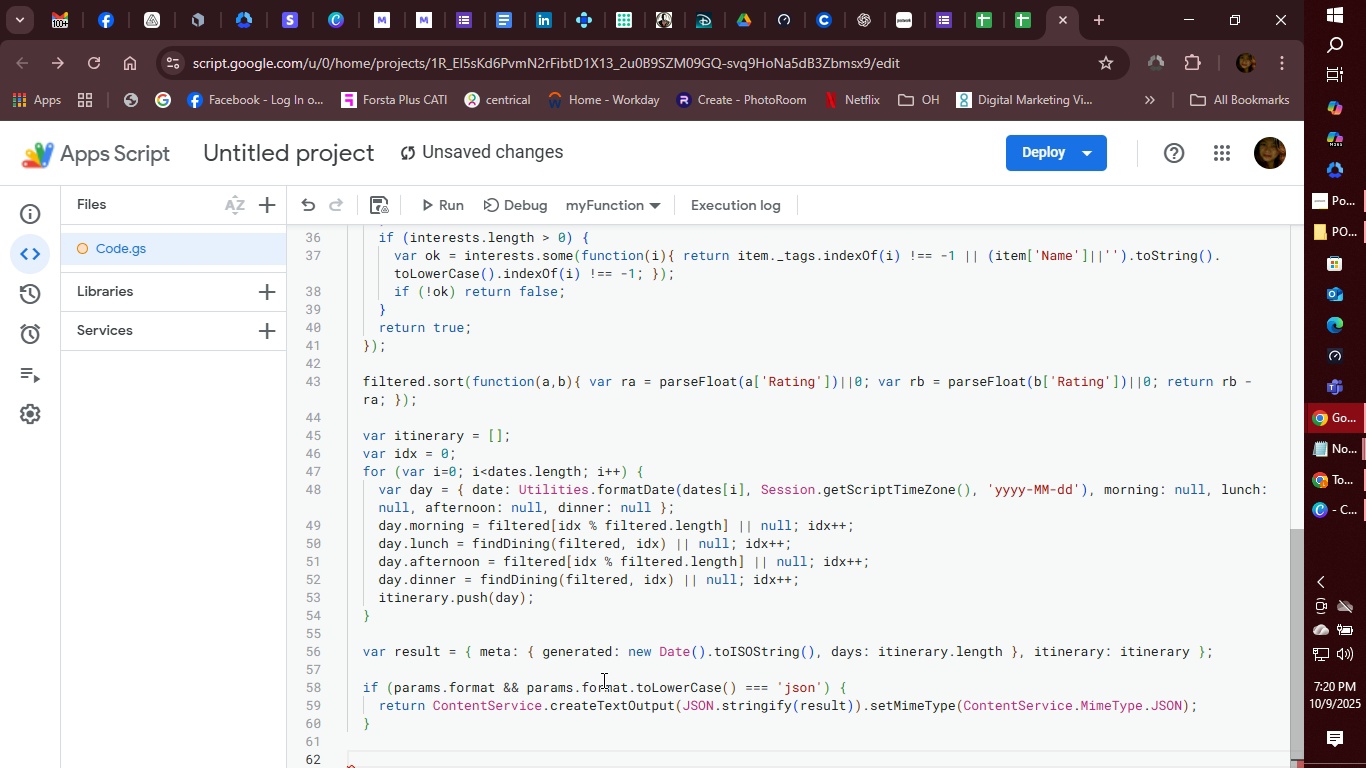 
type(V)
key(Backspace)
type(var html)
 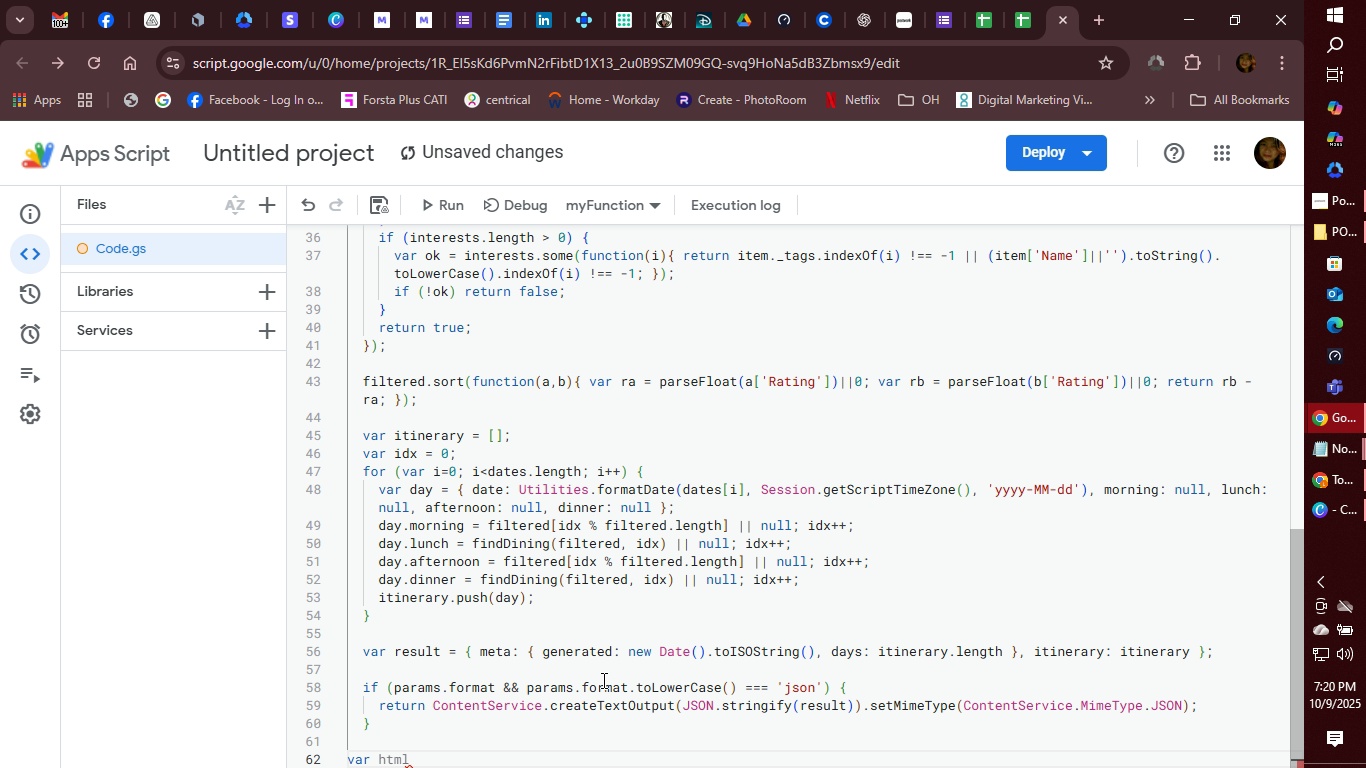 
key(Space)
 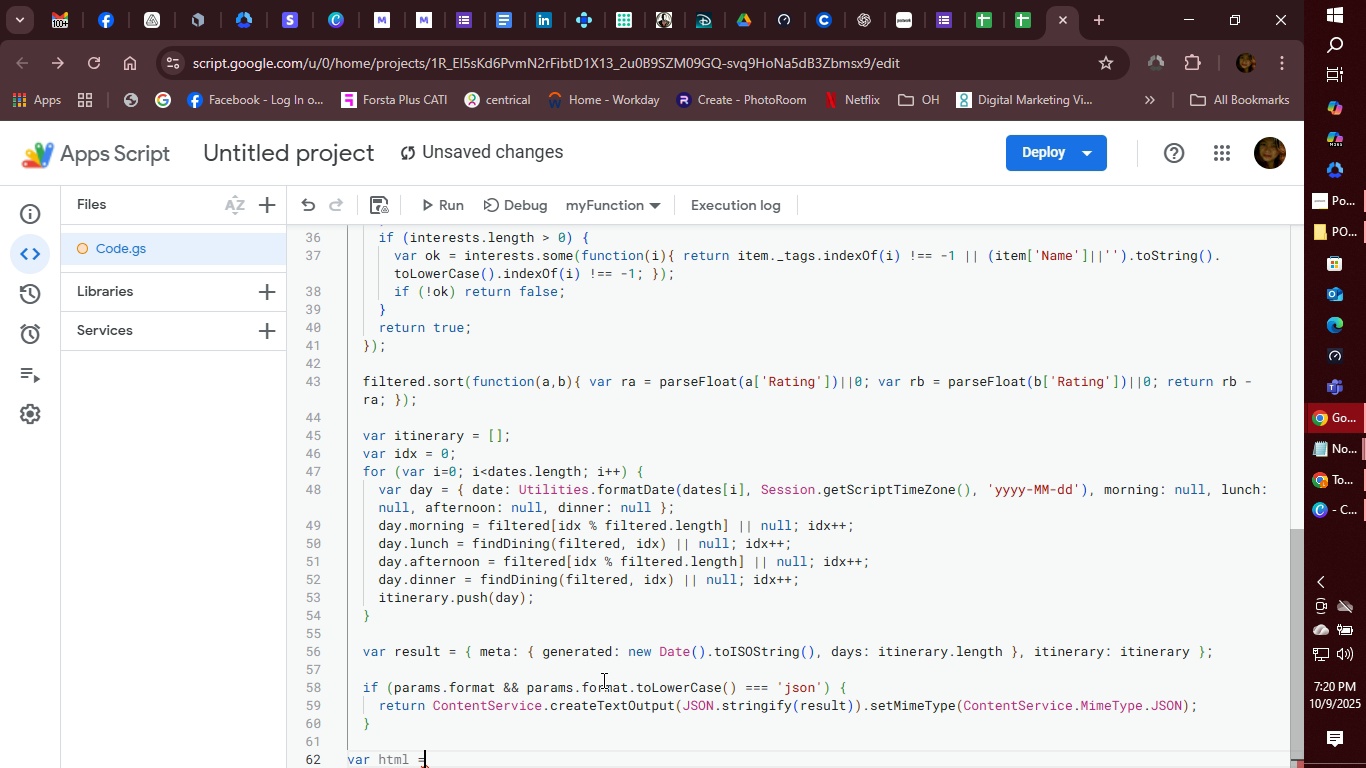 
key(Equal)
 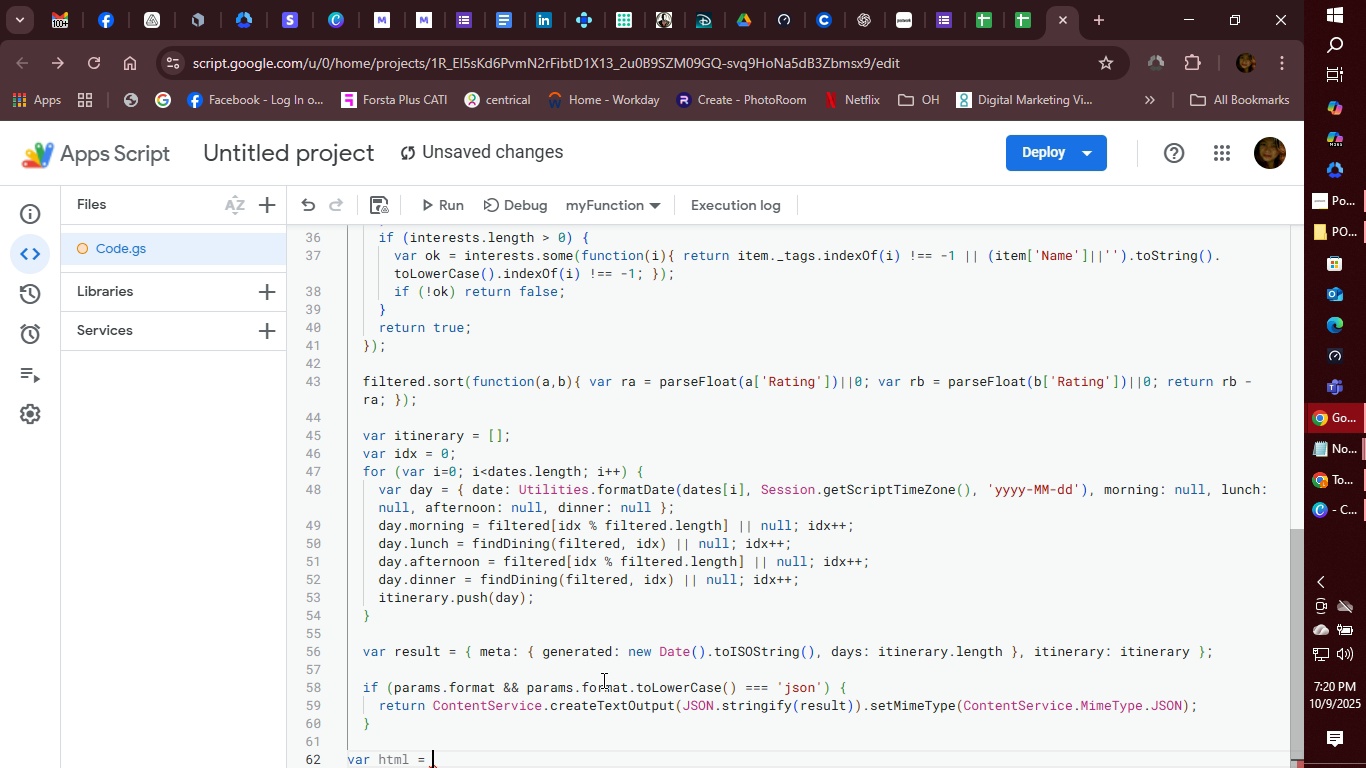 
key(Space)
 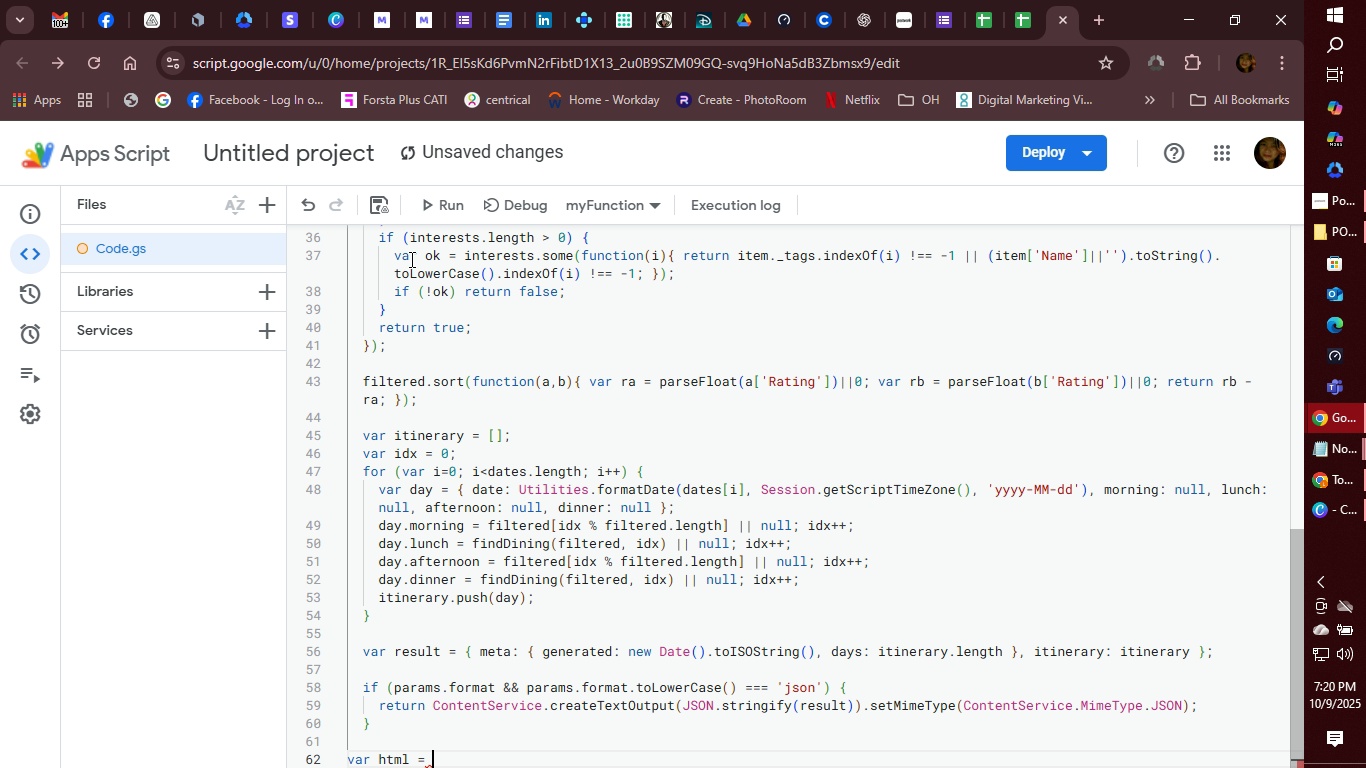 
left_click([380, 201])
 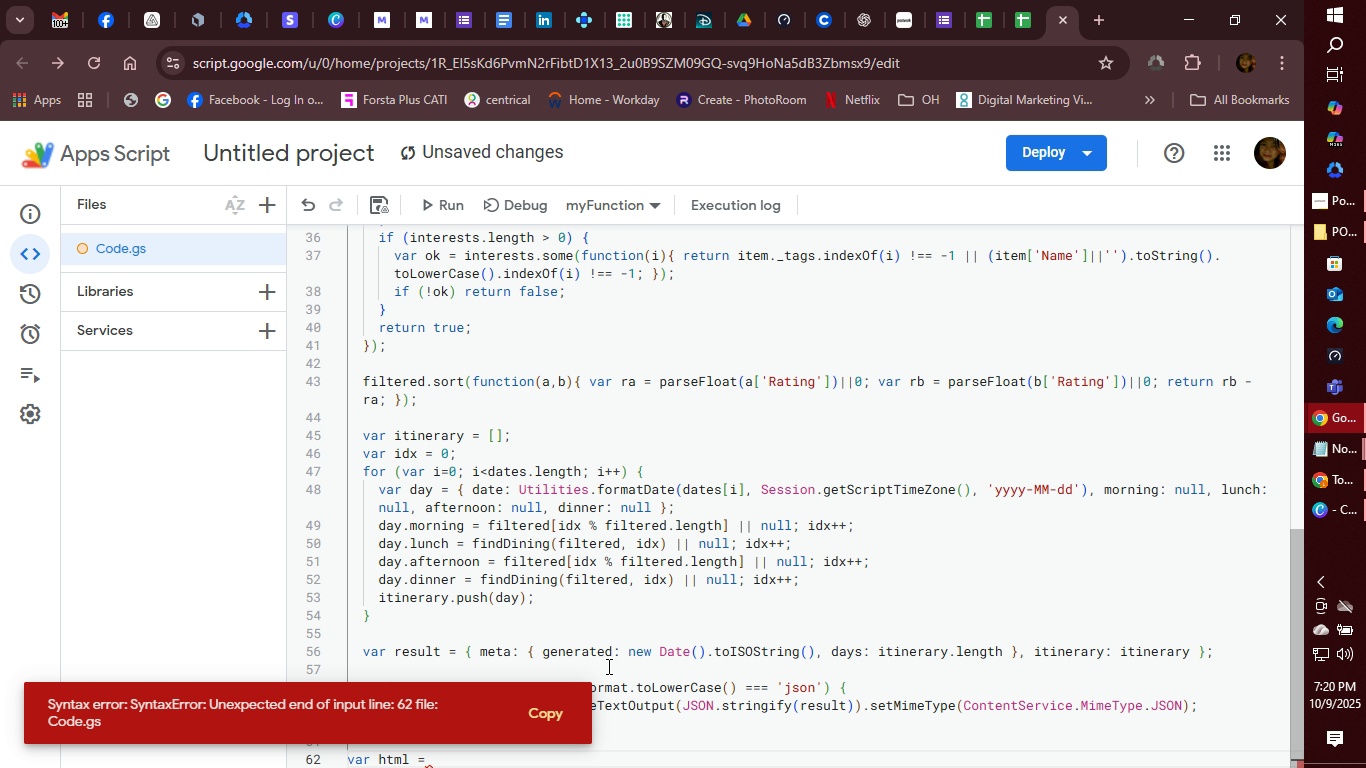 
wait(5.54)
 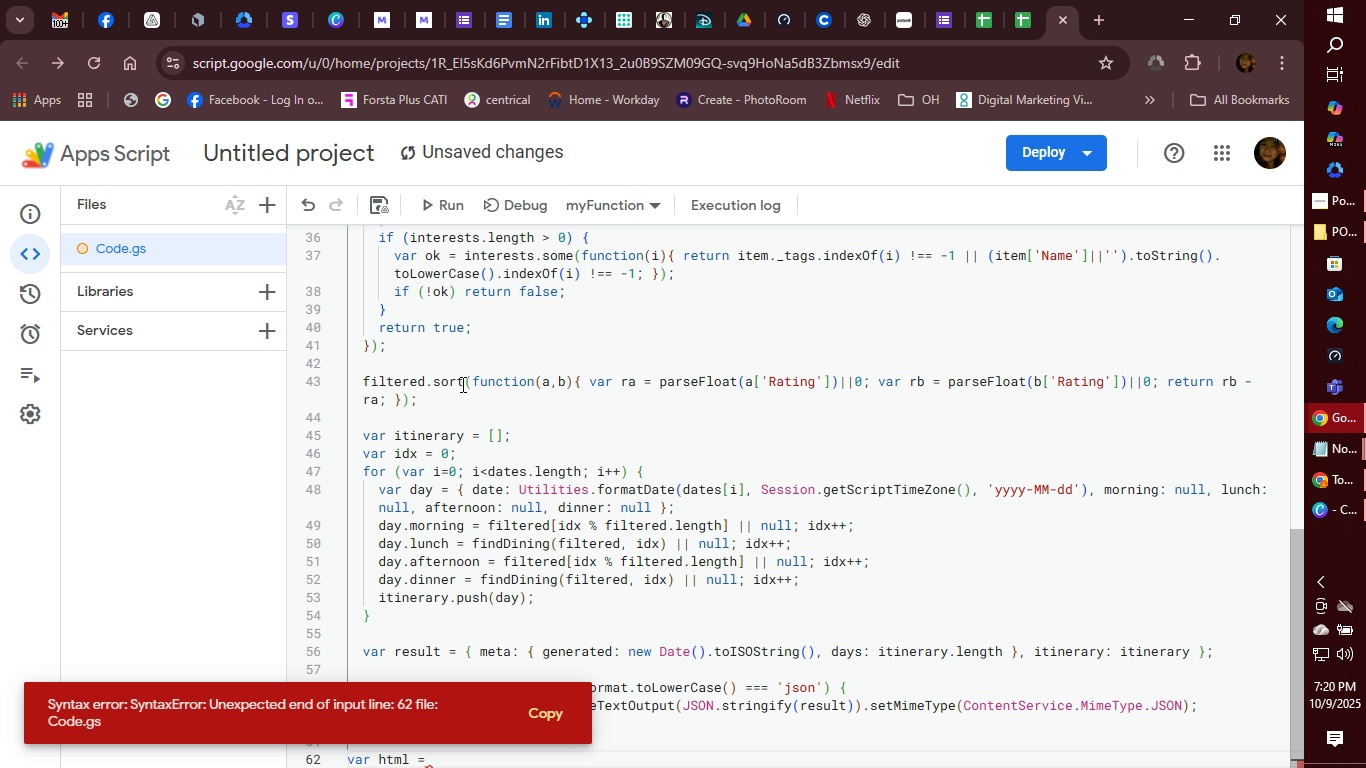 
left_click([617, 729])
 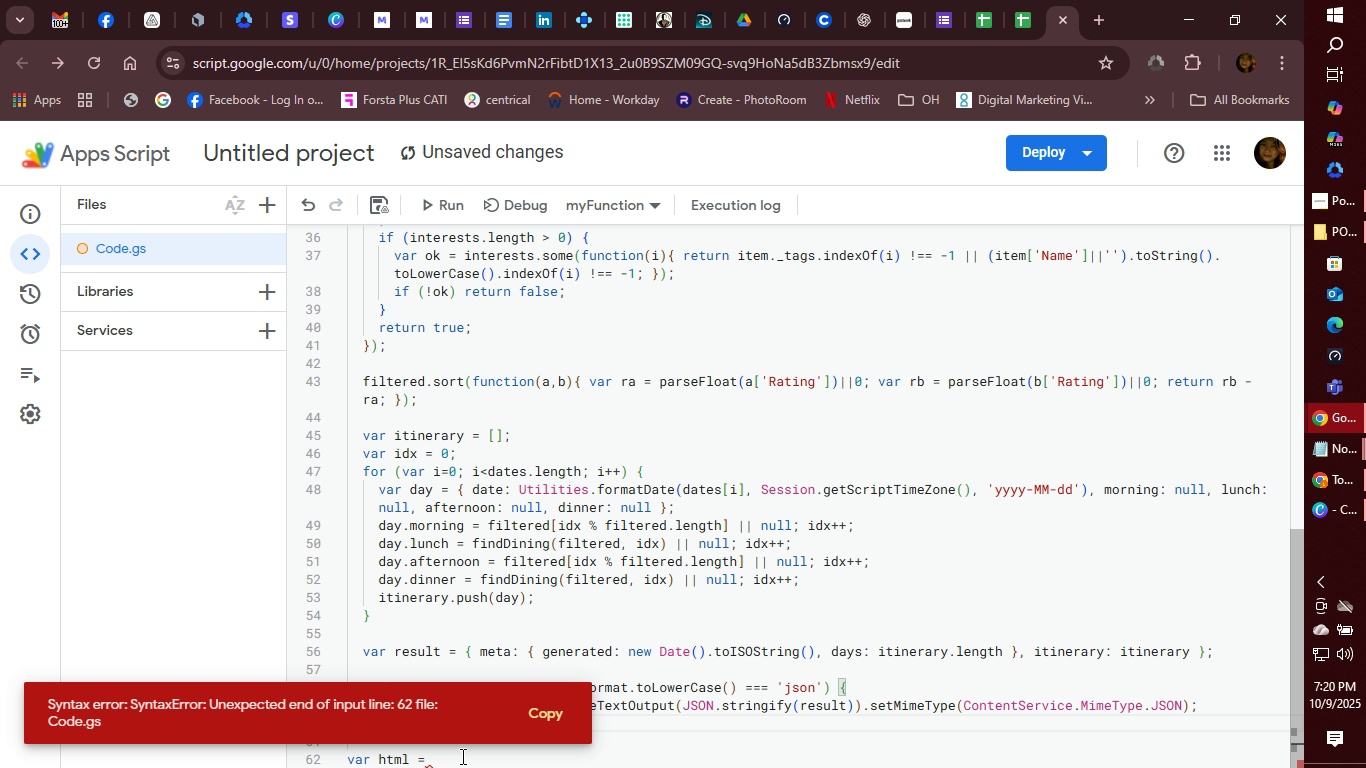 
left_click([461, 756])
 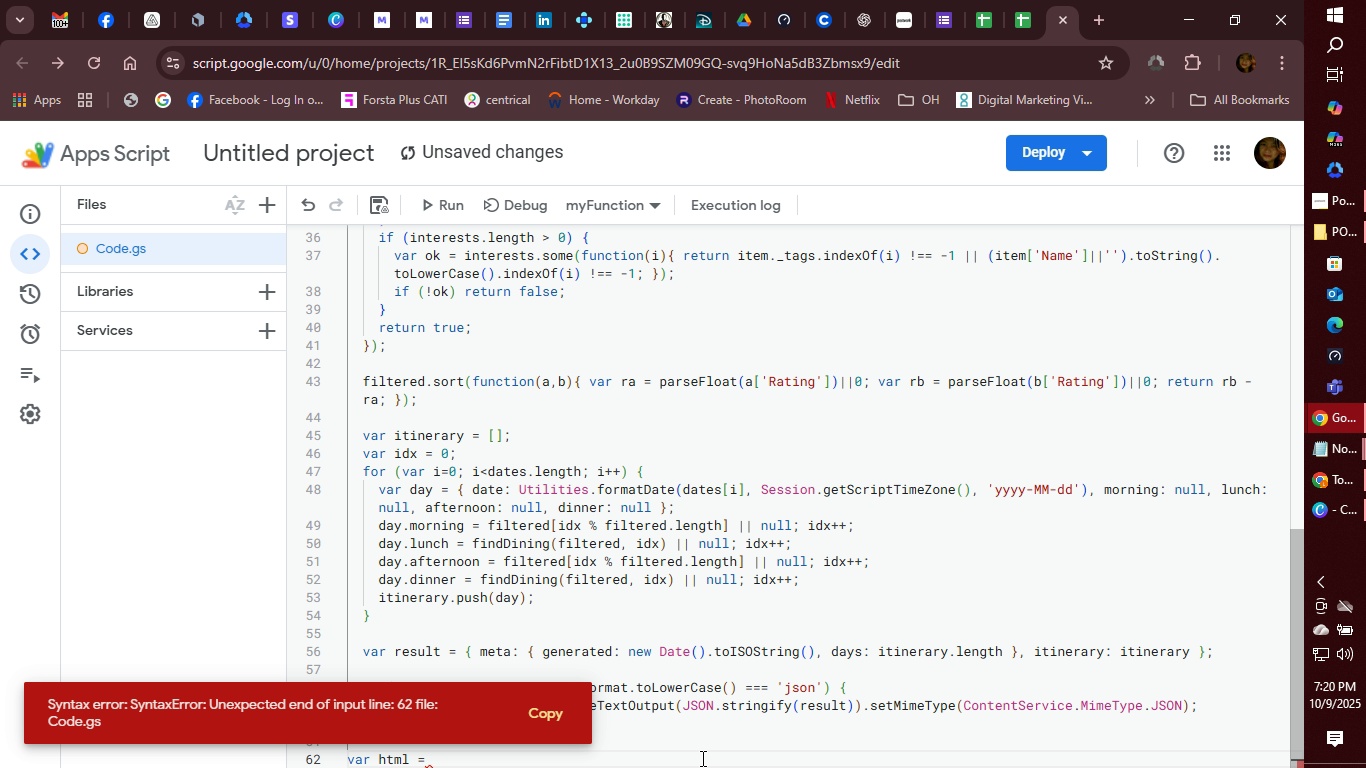 
left_click([701, 758])
 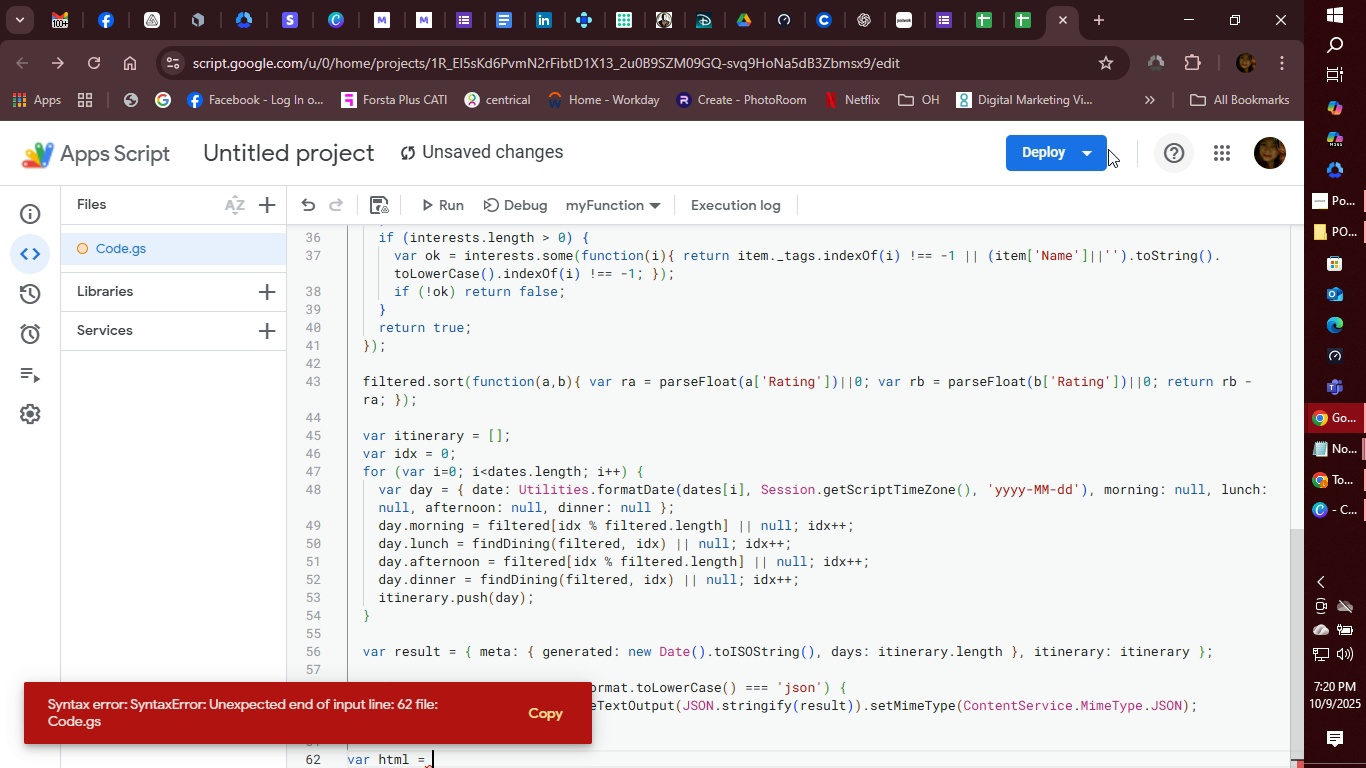 
left_click([1078, 149])
 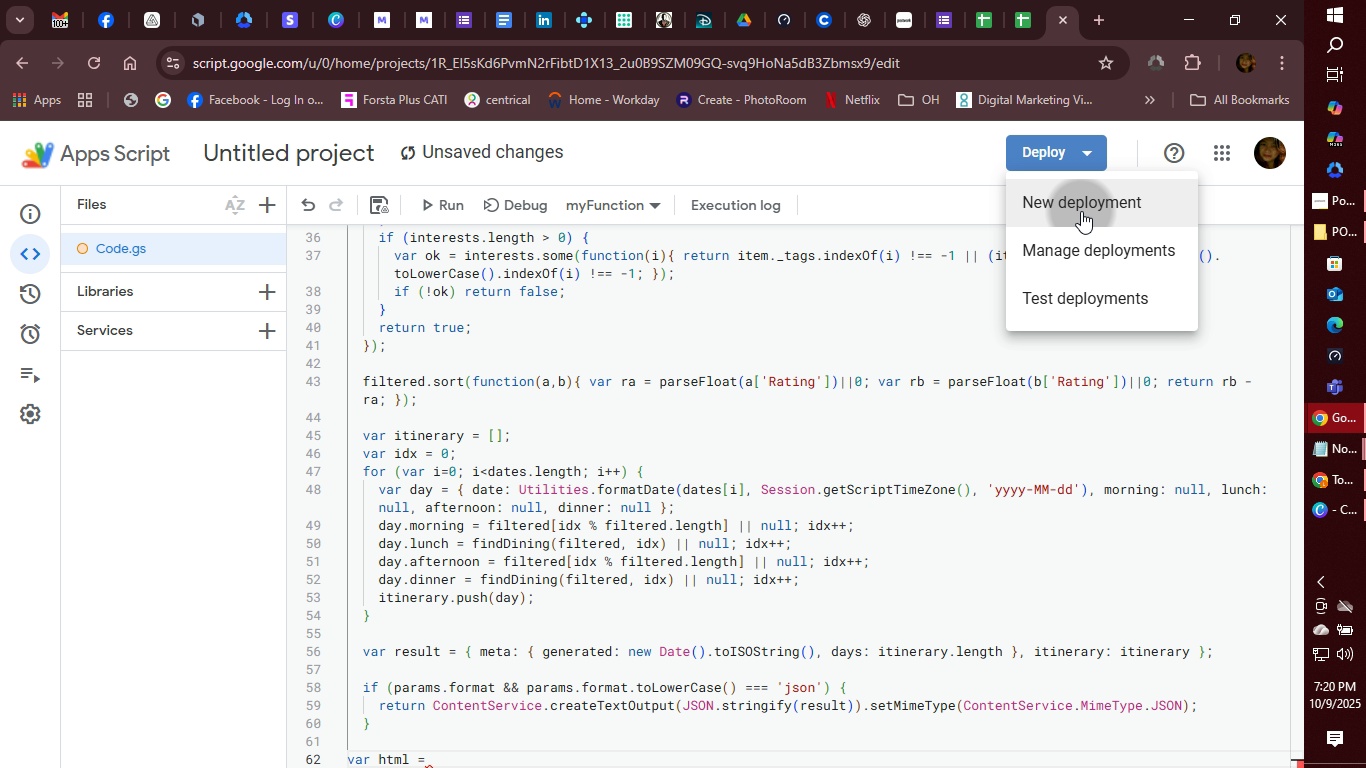 
left_click([1081, 211])
 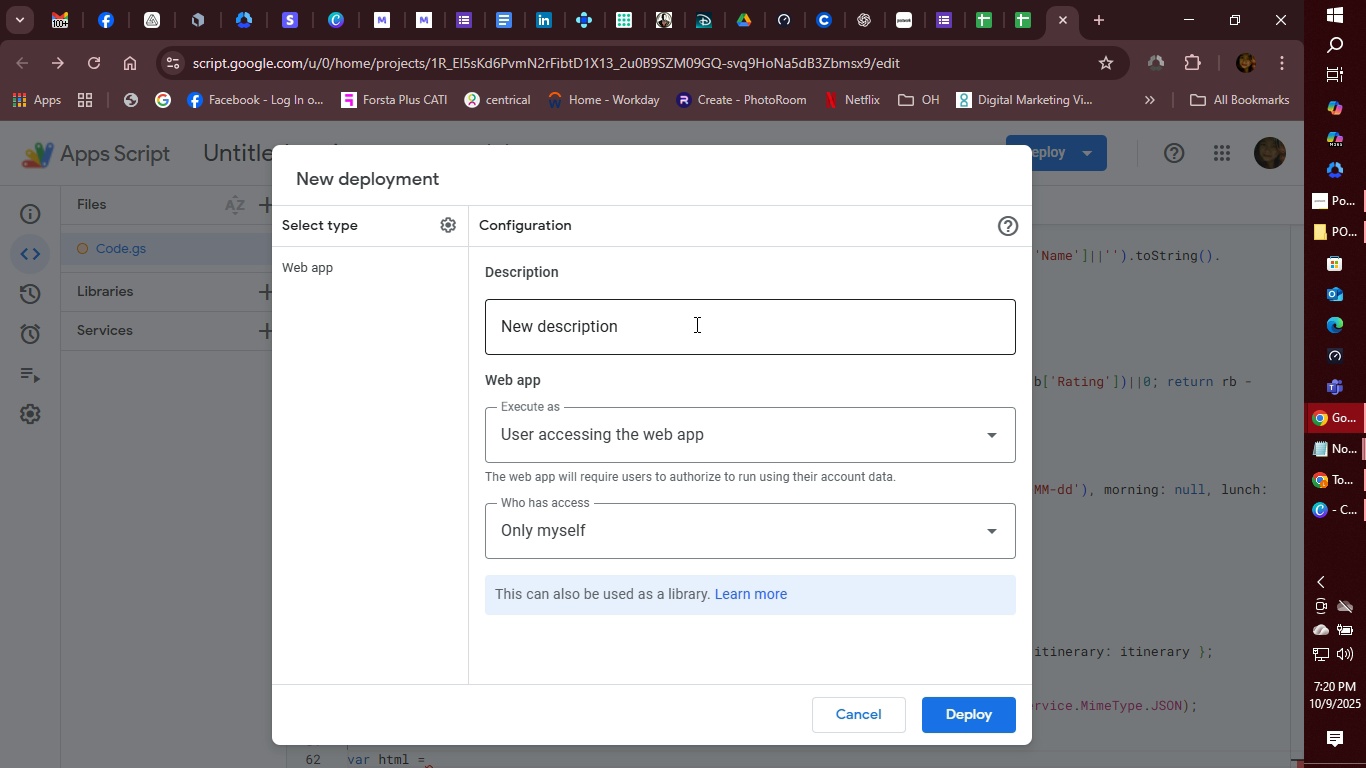 
left_click([341, 263])
 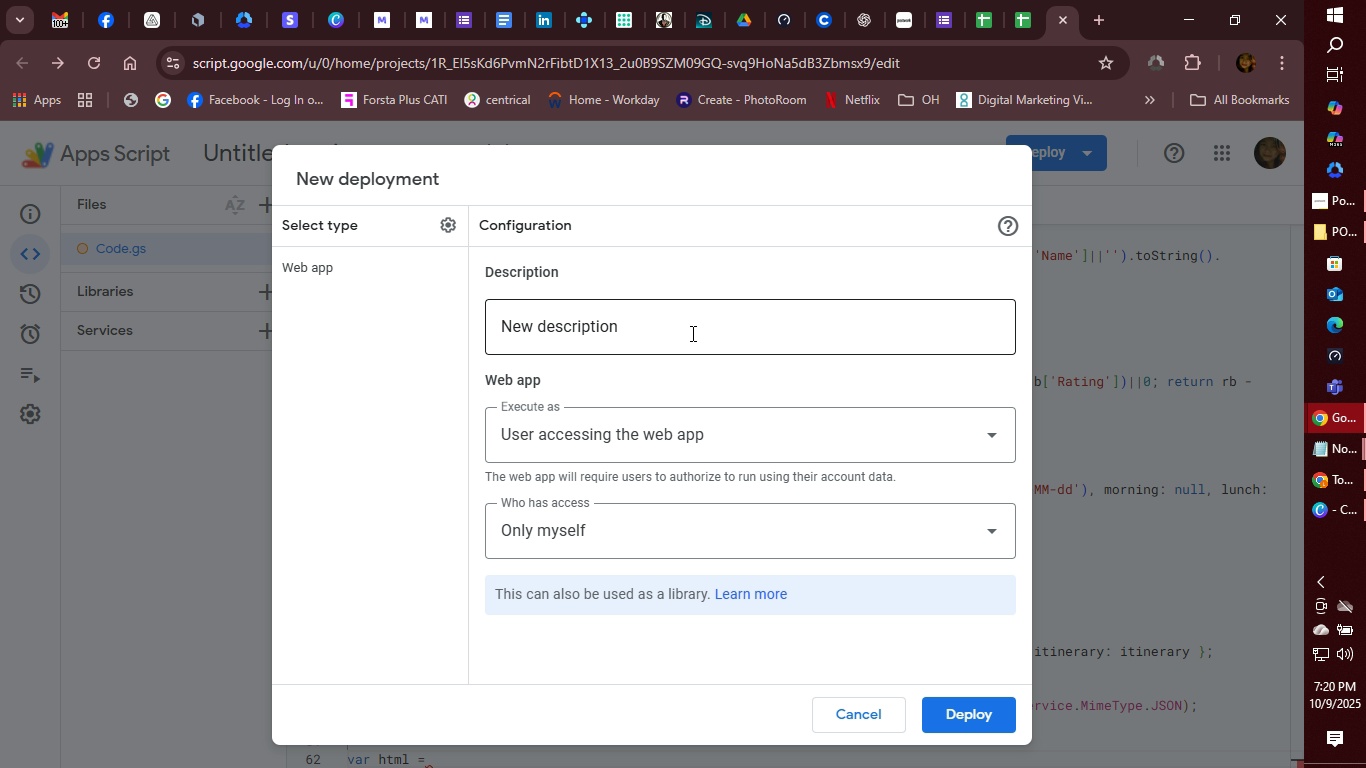 
left_click([691, 333])
 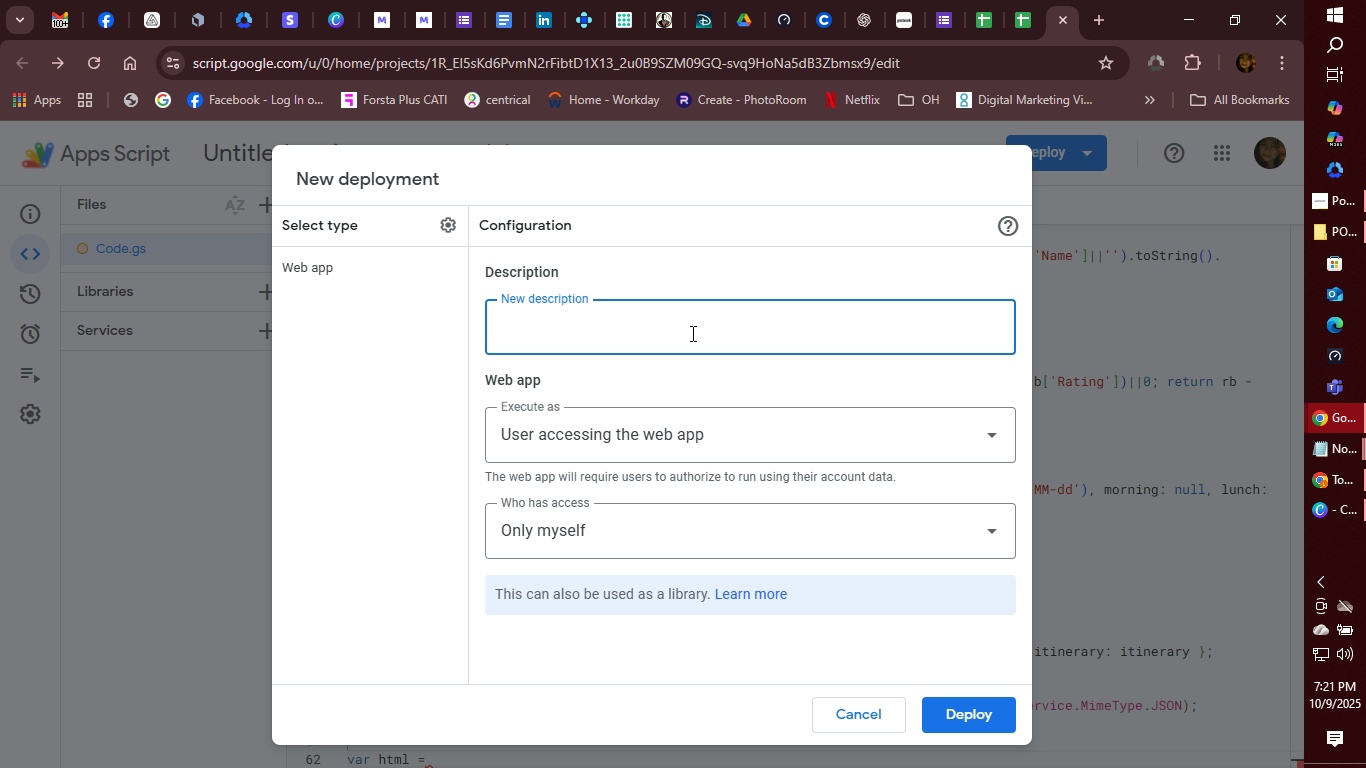 
wait(12.98)
 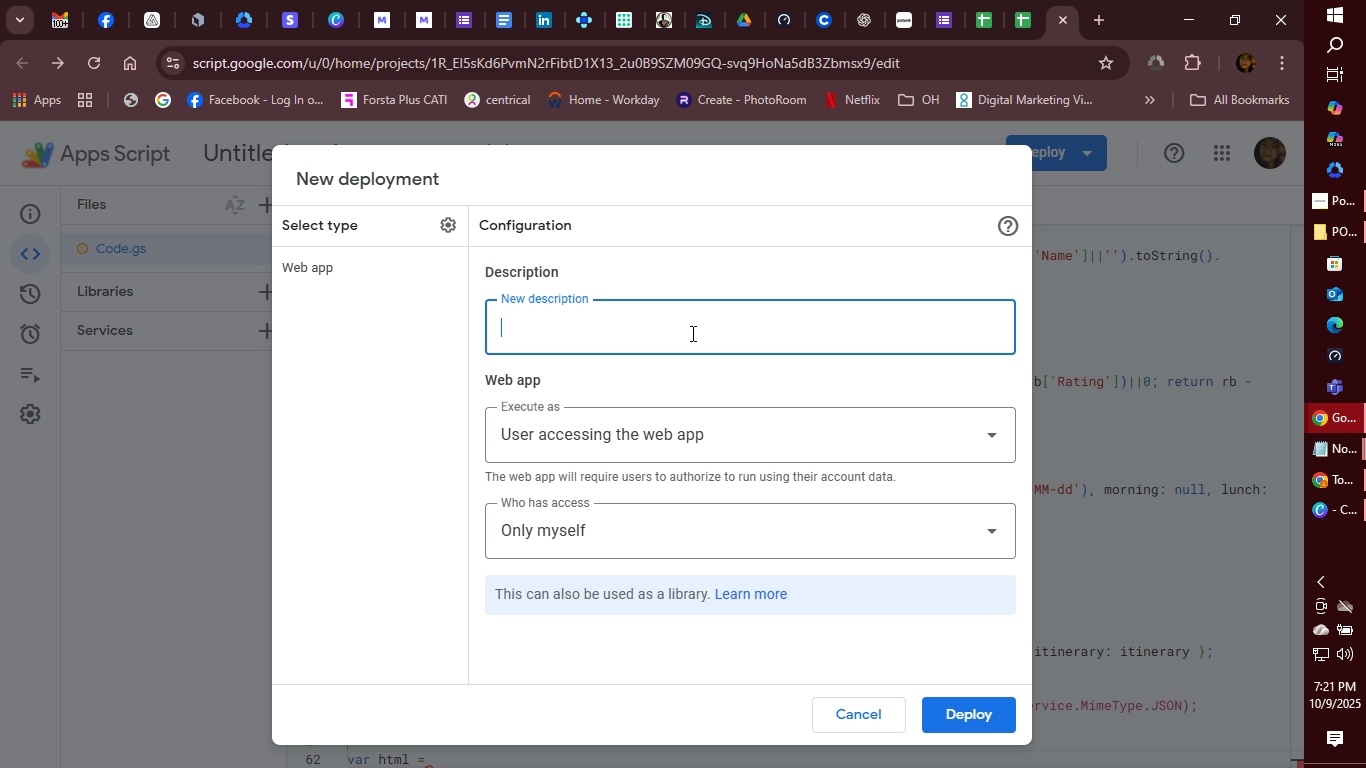 
type(Interactive Travel Itinerary fr)
key(Backspace)
type(ofr)
key(Backspace)
key(Backspace)
type(r )
key(Backspace)
key(Backspace)
key(Backspace)
key(Backspace)
key(Backspace)
type(Geneator )
key(Backspace)
key(Backspace)
key(Backspace)
key(Backspace)
key(Backspace)
key(Backspace)
key(Backspace)
key(Backspace)
key(Backspace)
type( Generator for Fai)
key(Backspace)
type(milies)
 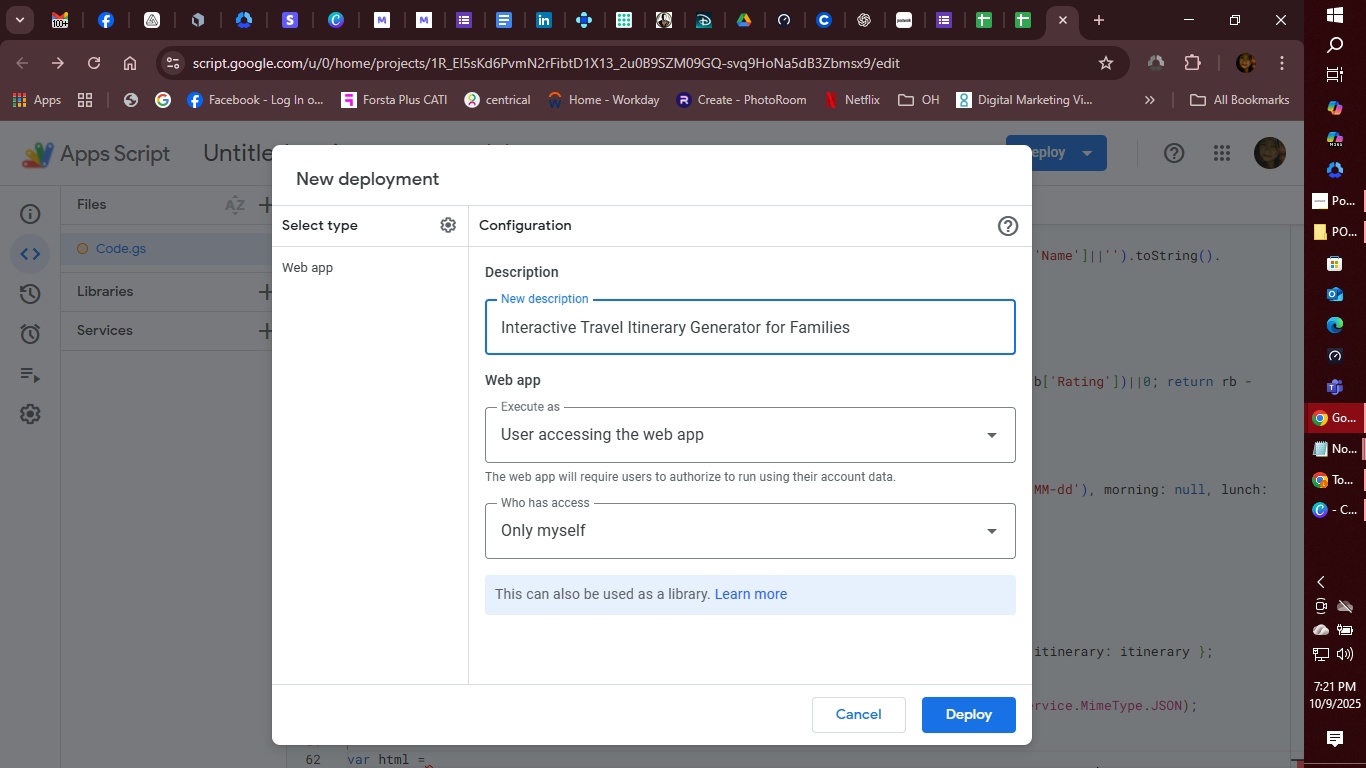 
left_click([896, 448])
 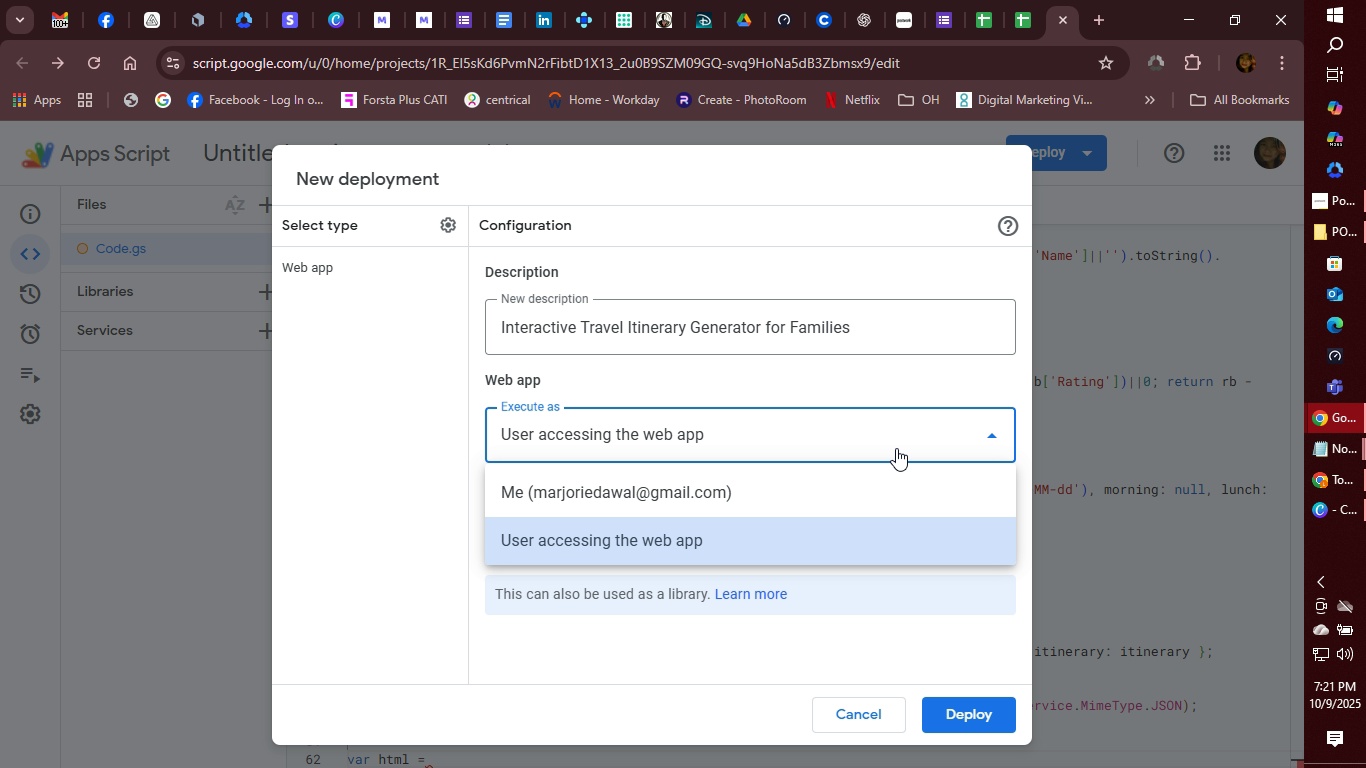 
left_click([896, 448])
 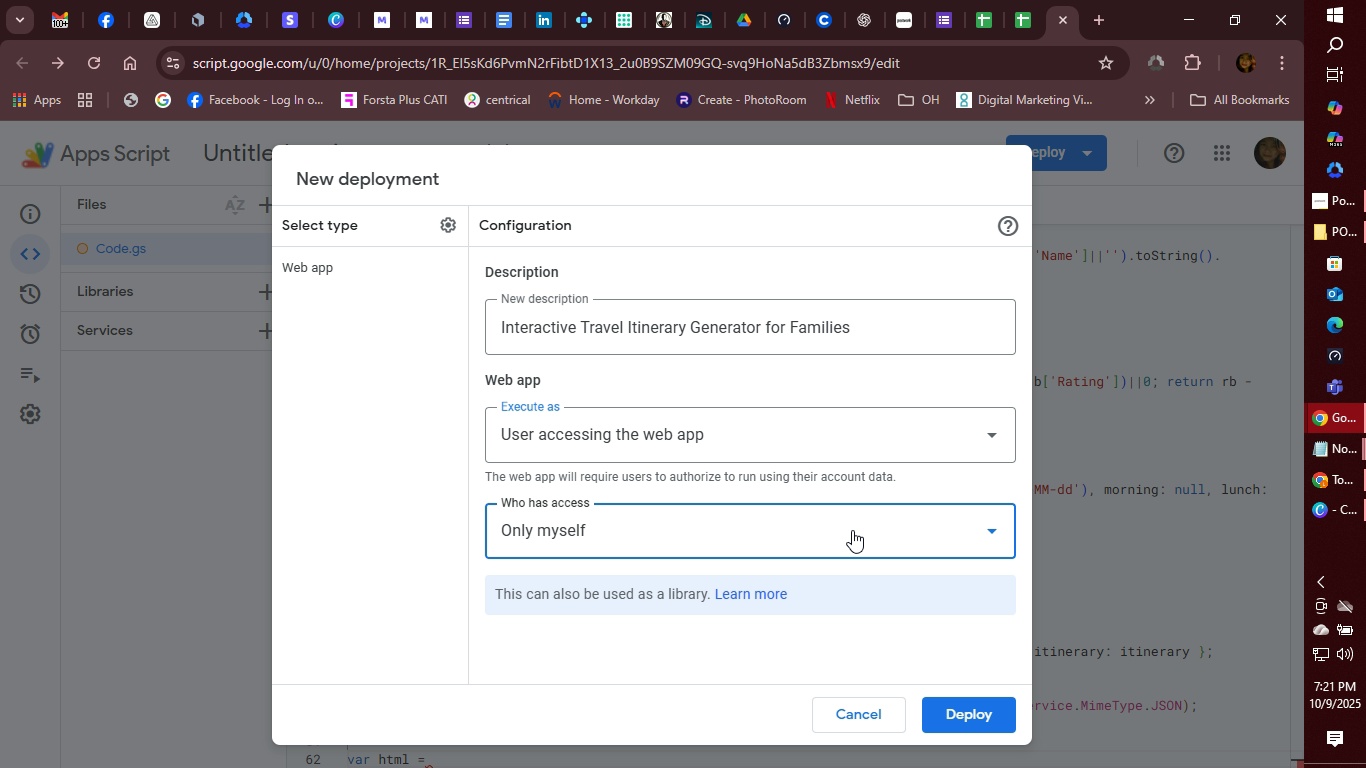 
left_click([852, 530])
 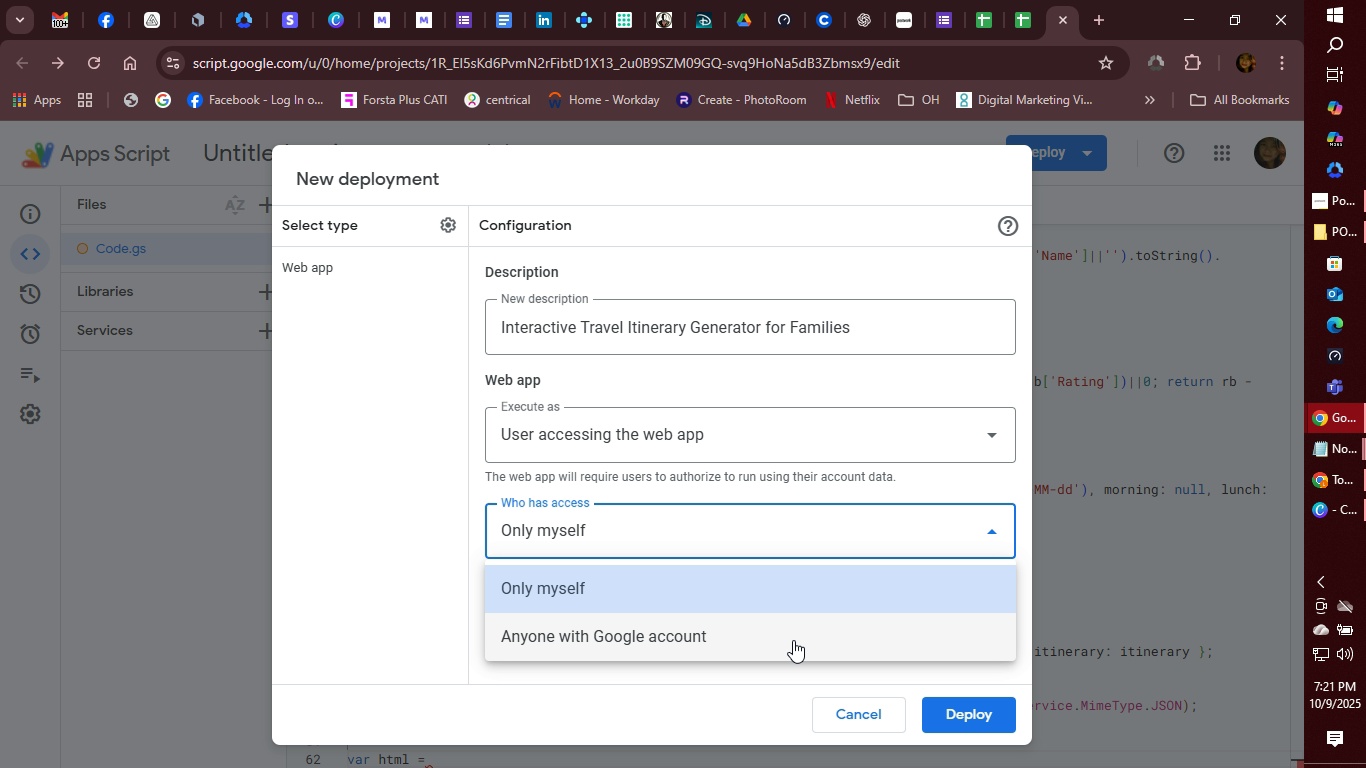 
left_click([793, 640])
 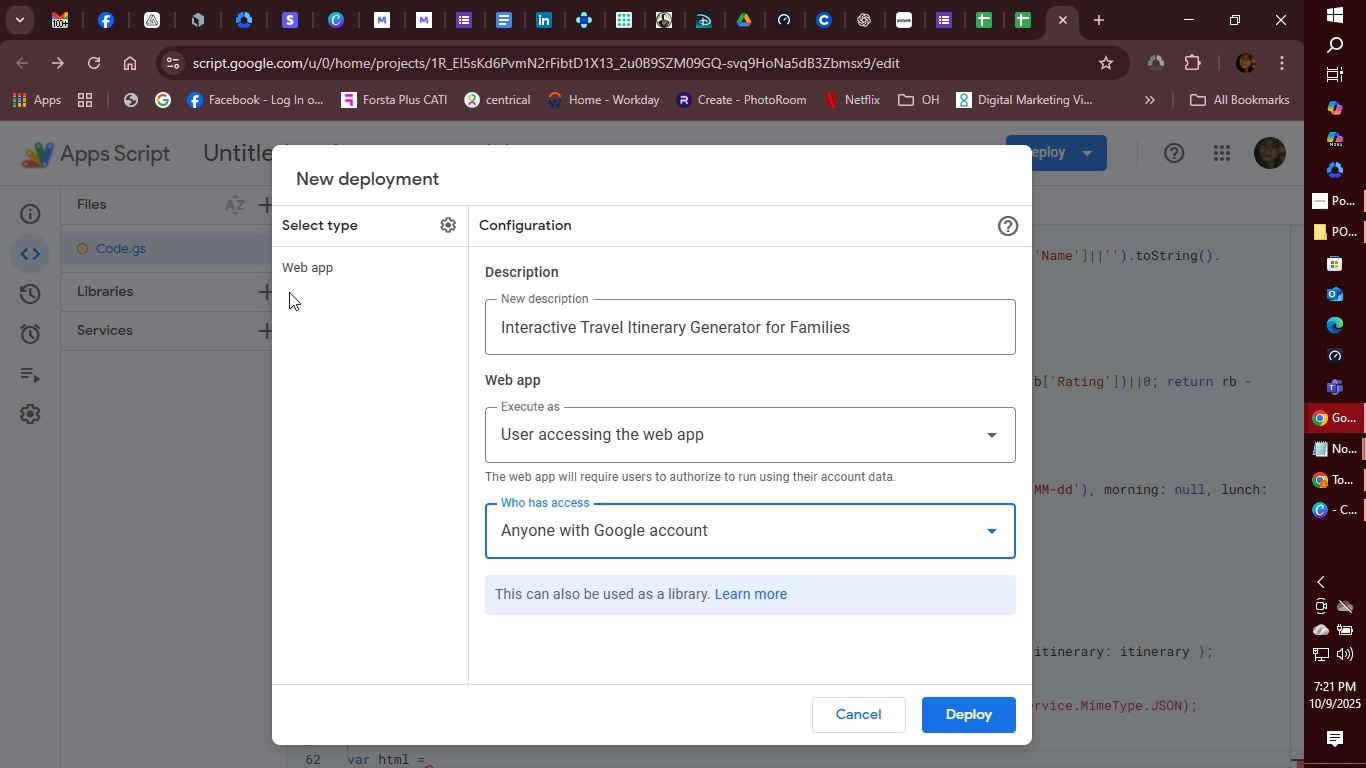 
left_click([324, 260])
 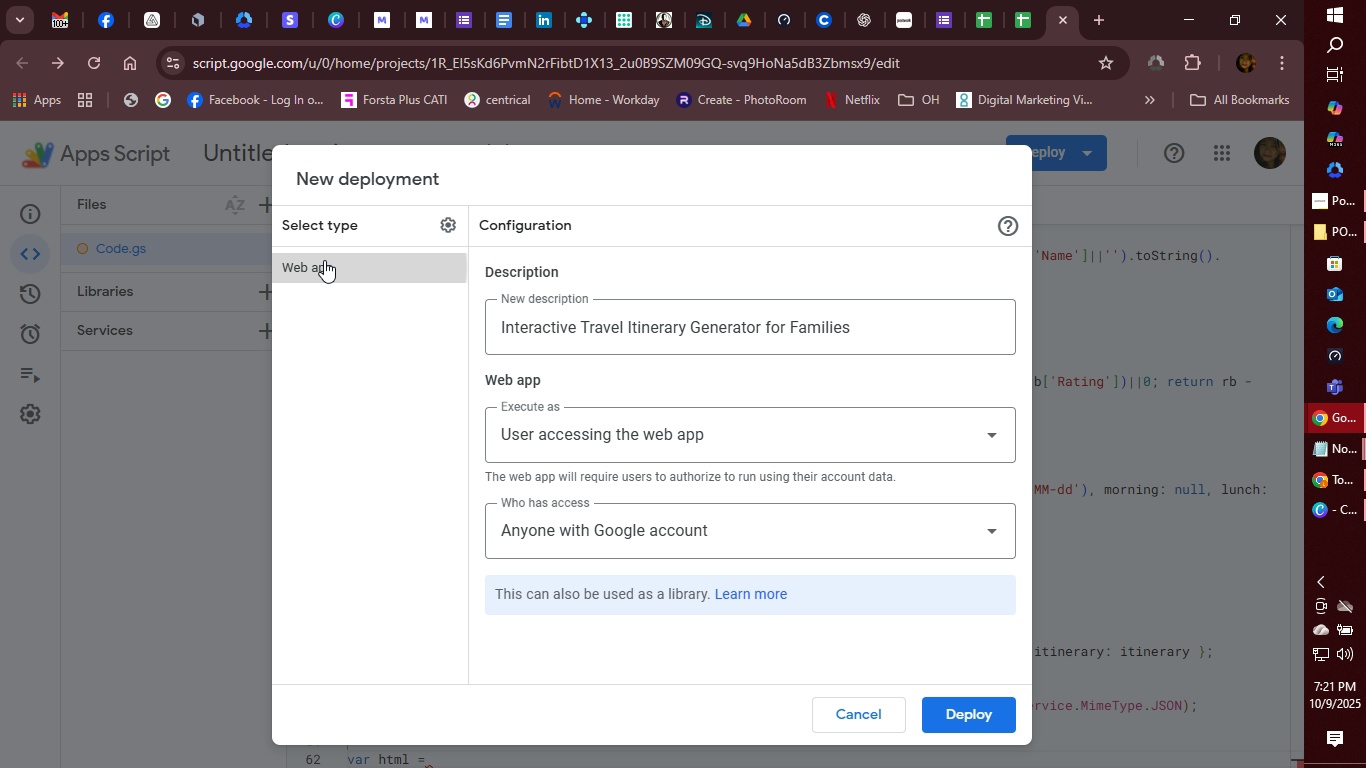 
double_click([324, 260])
 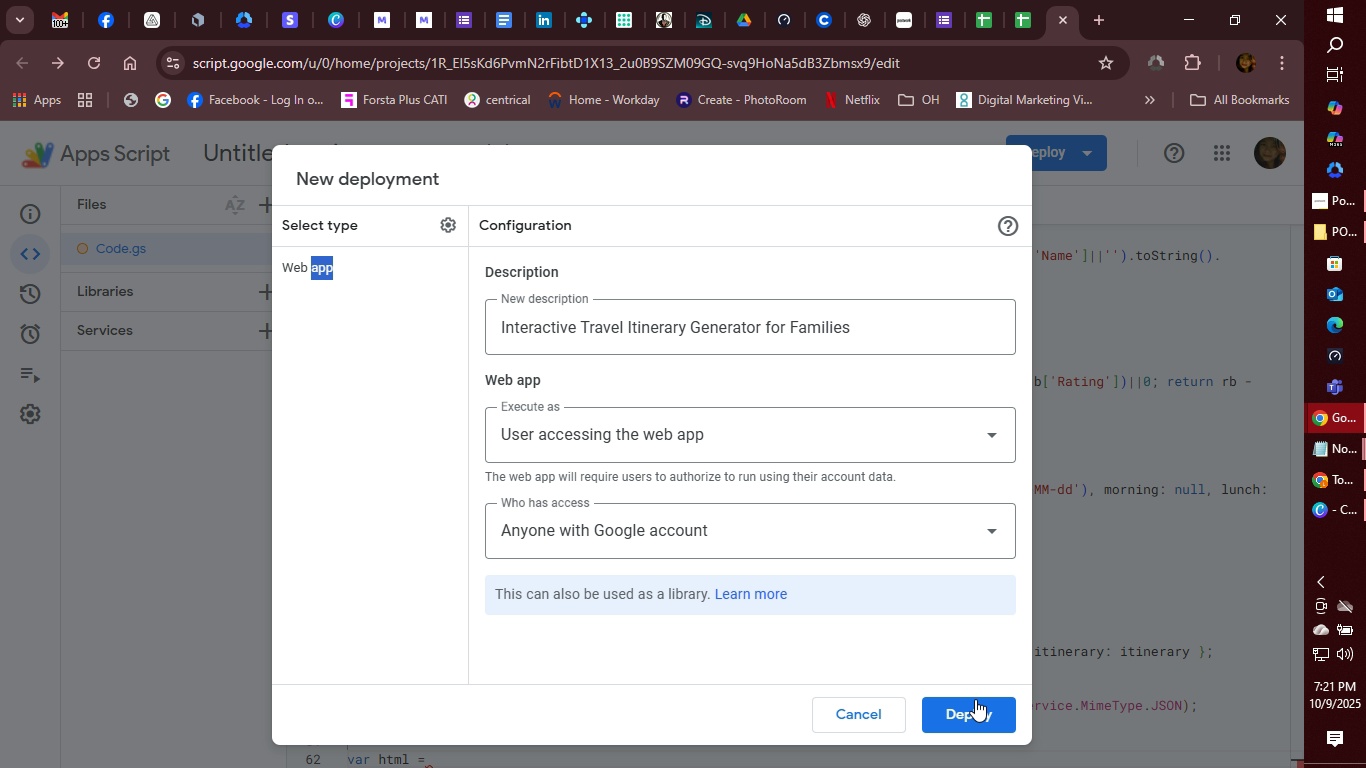 
left_click([978, 710])
 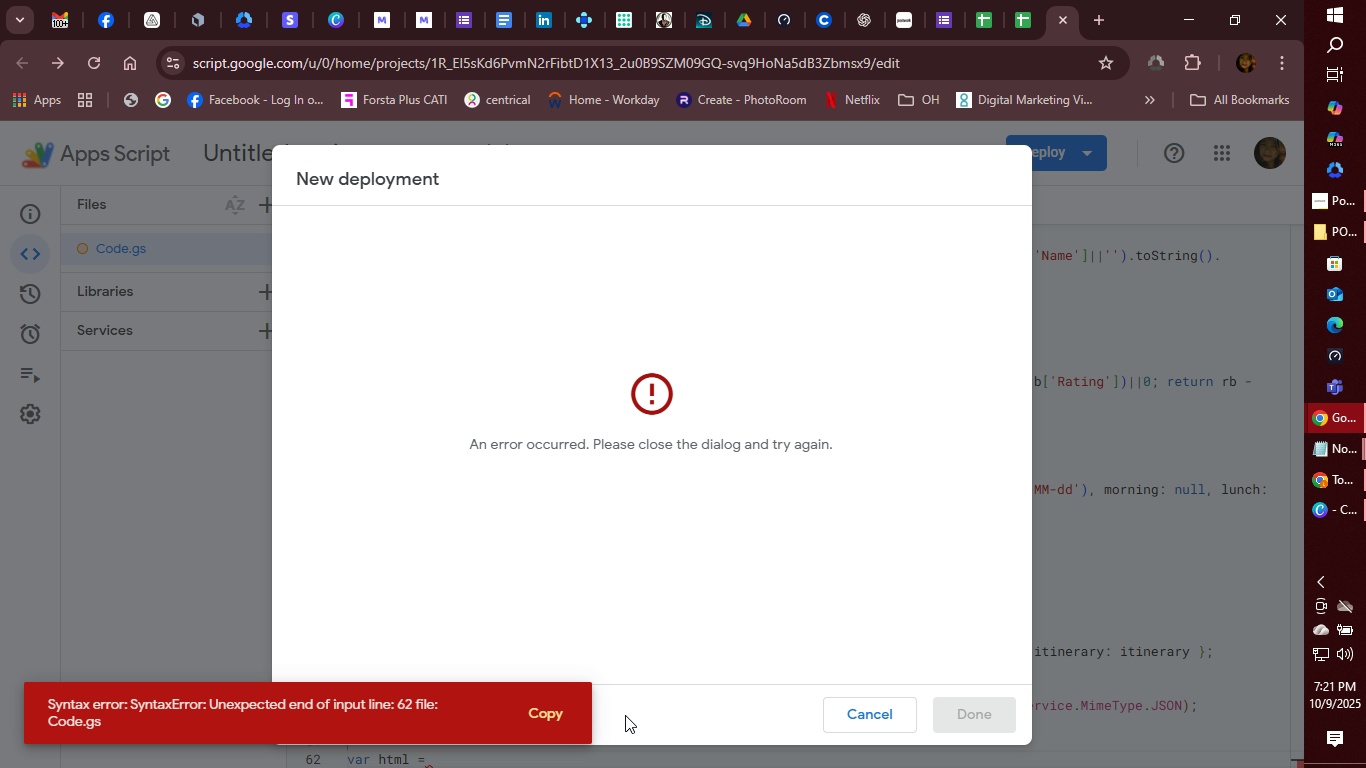 
left_click([871, 724])
 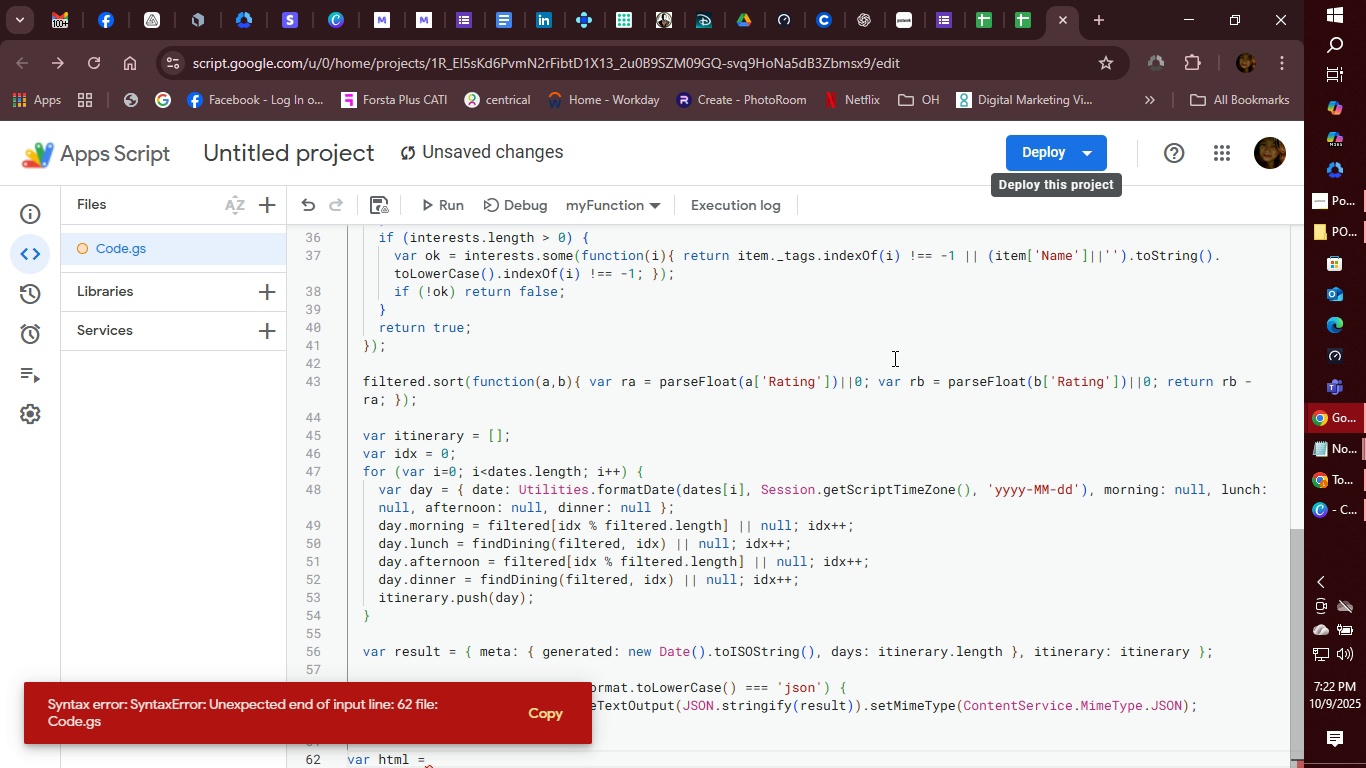 
left_click([896, 351])
 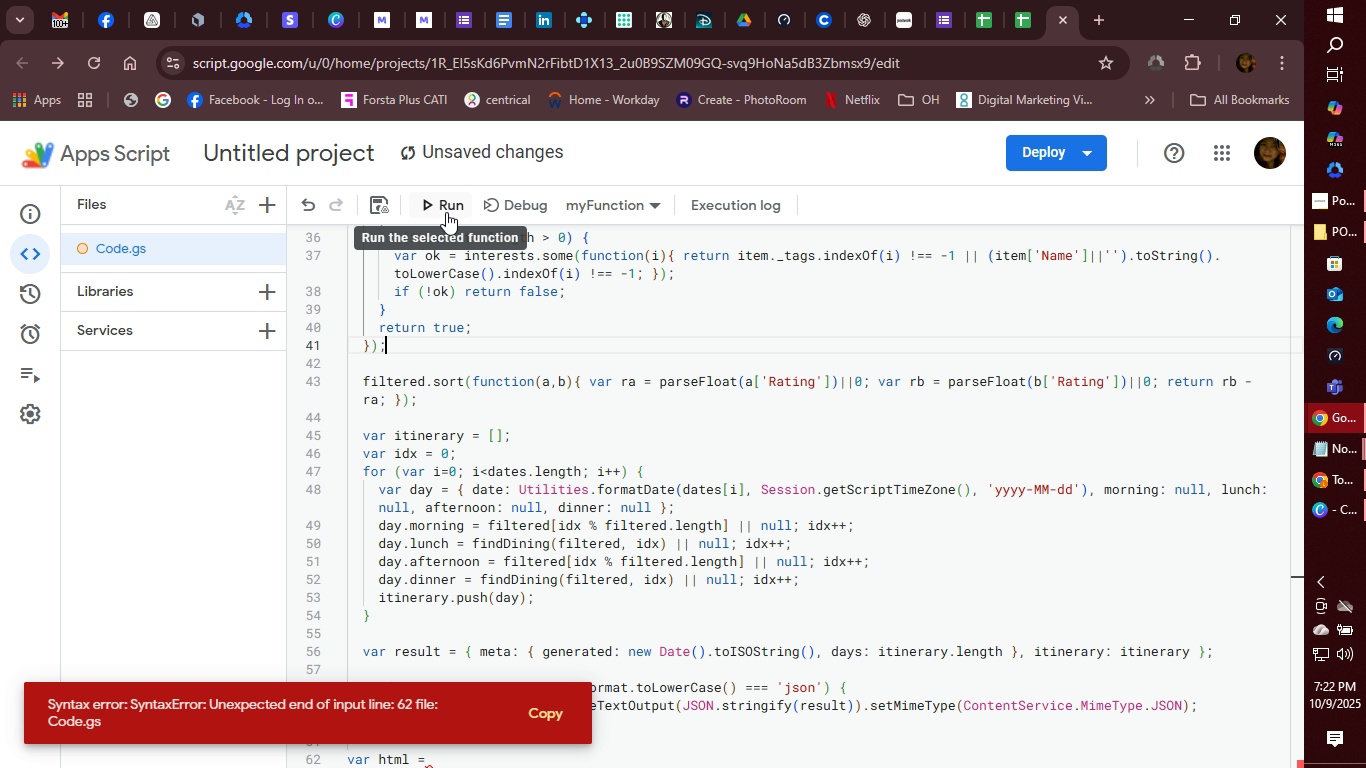 
scroll: coordinate [696, 595], scroll_direction: down, amount: 3.0
 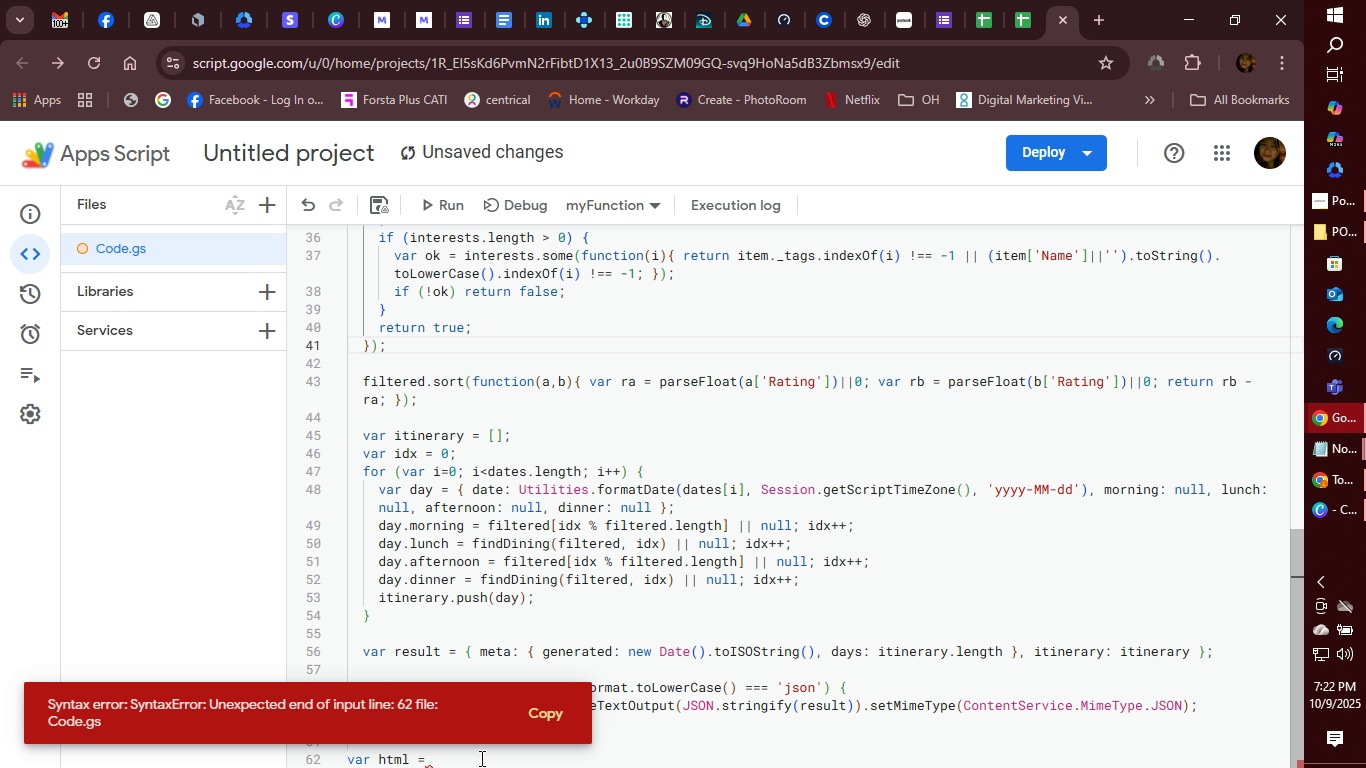 
left_click([480, 758])
 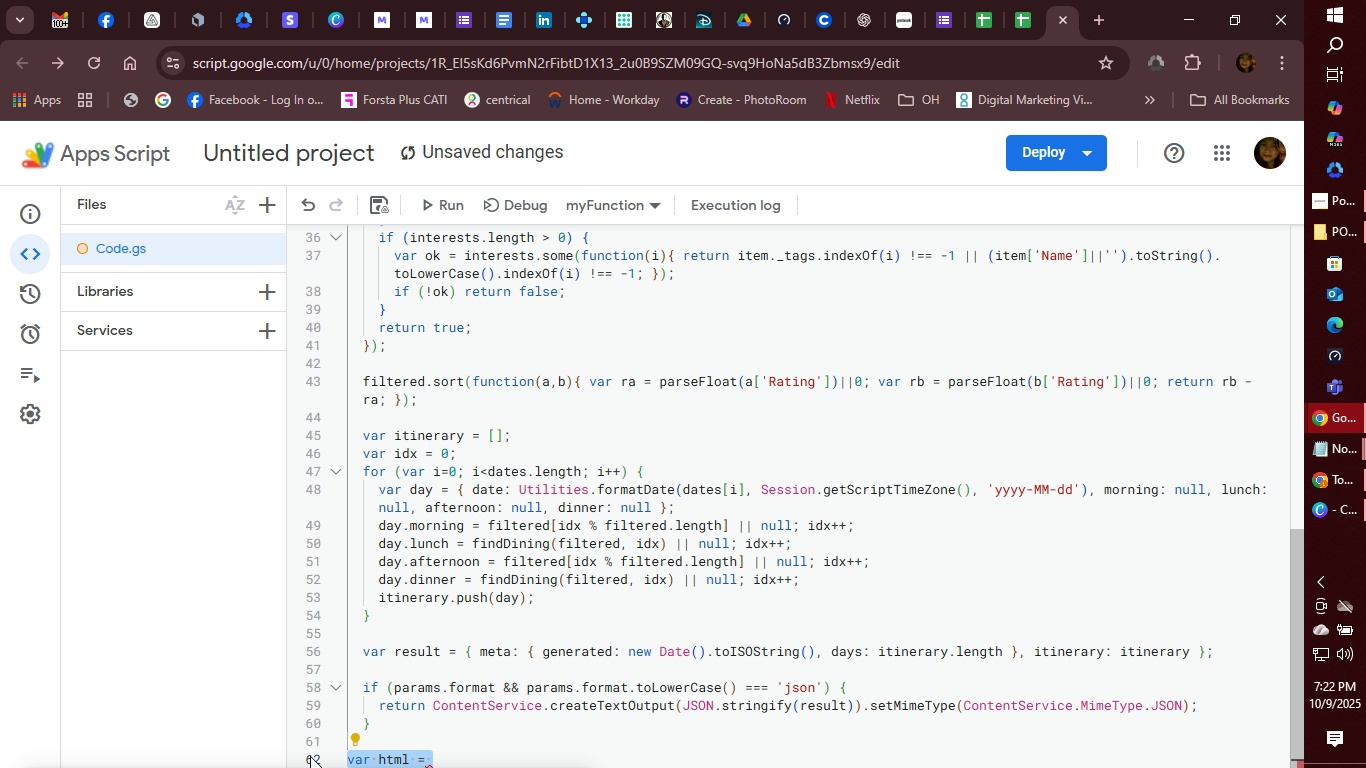 
key(Backspace)
 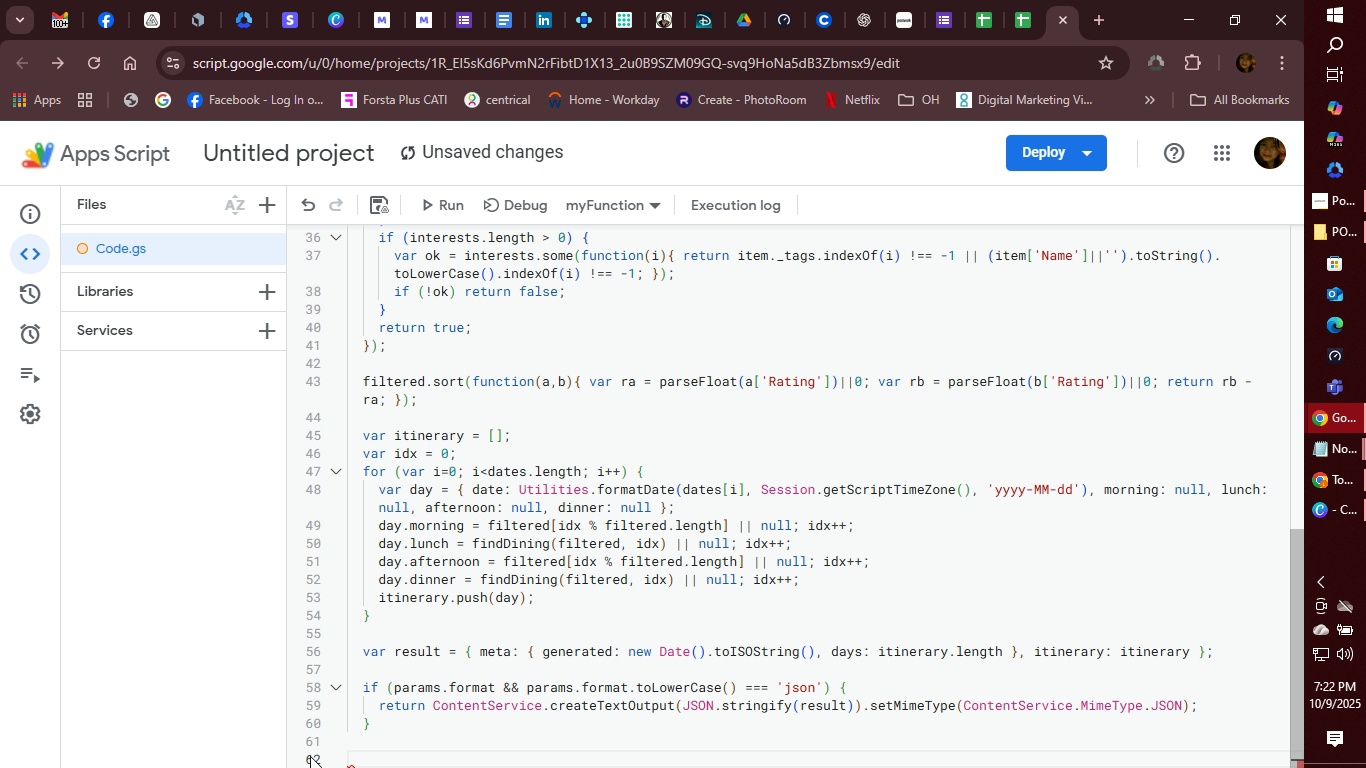 
key(Backspace)
 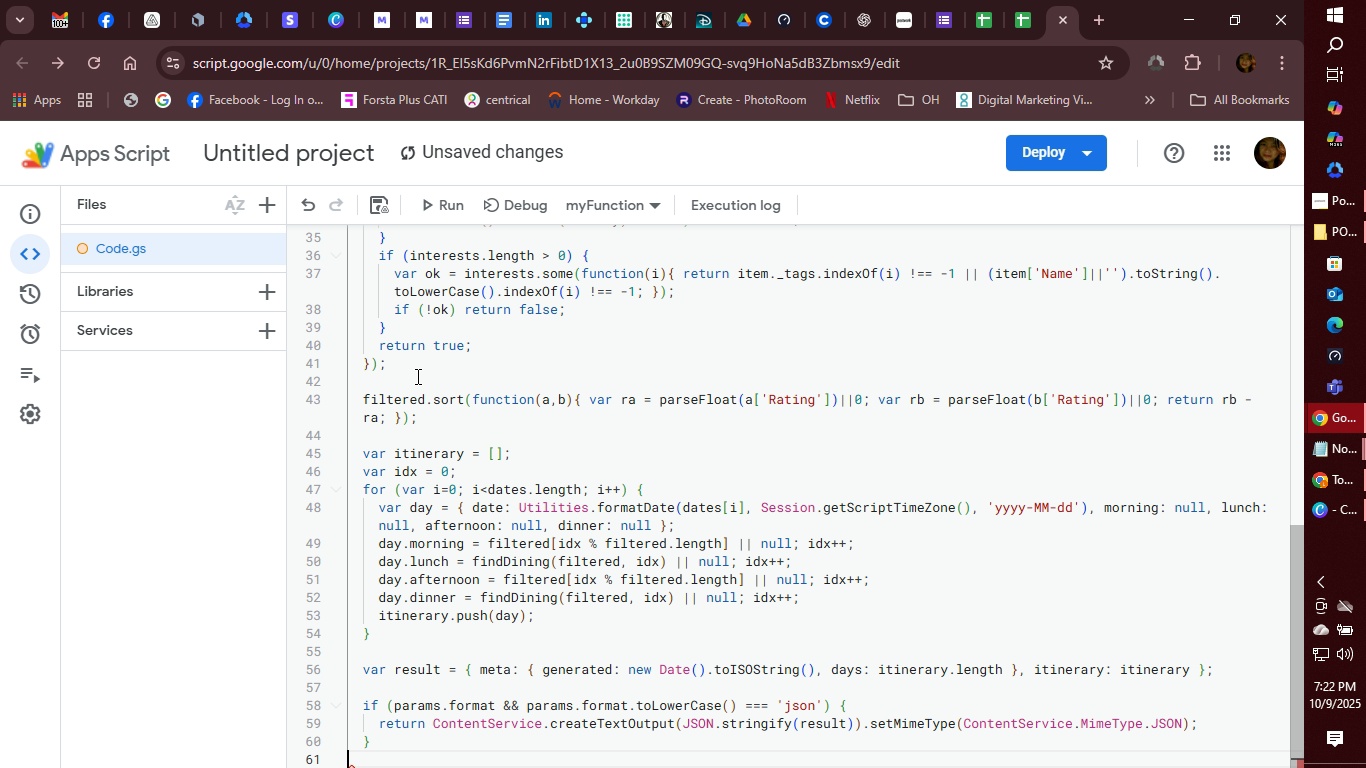 
left_click([377, 208])
 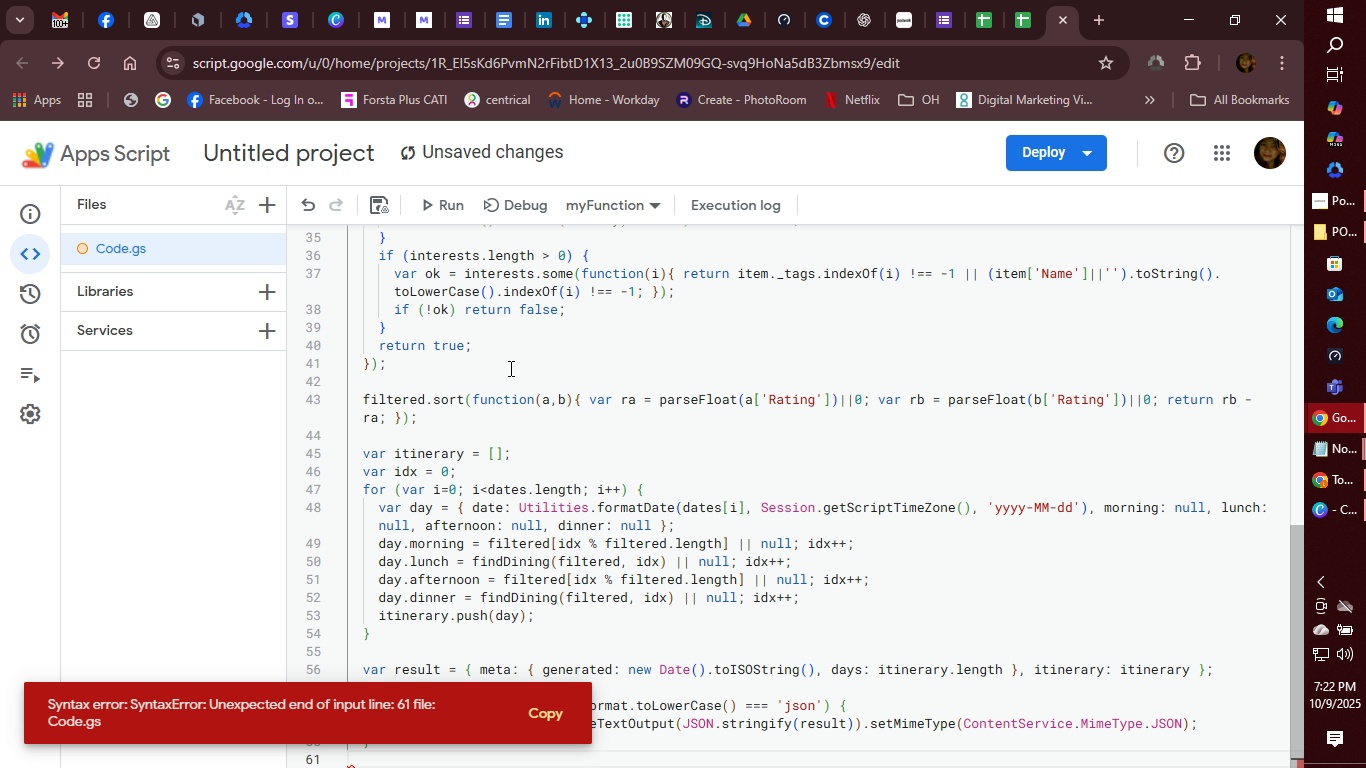 
wait(5.15)
 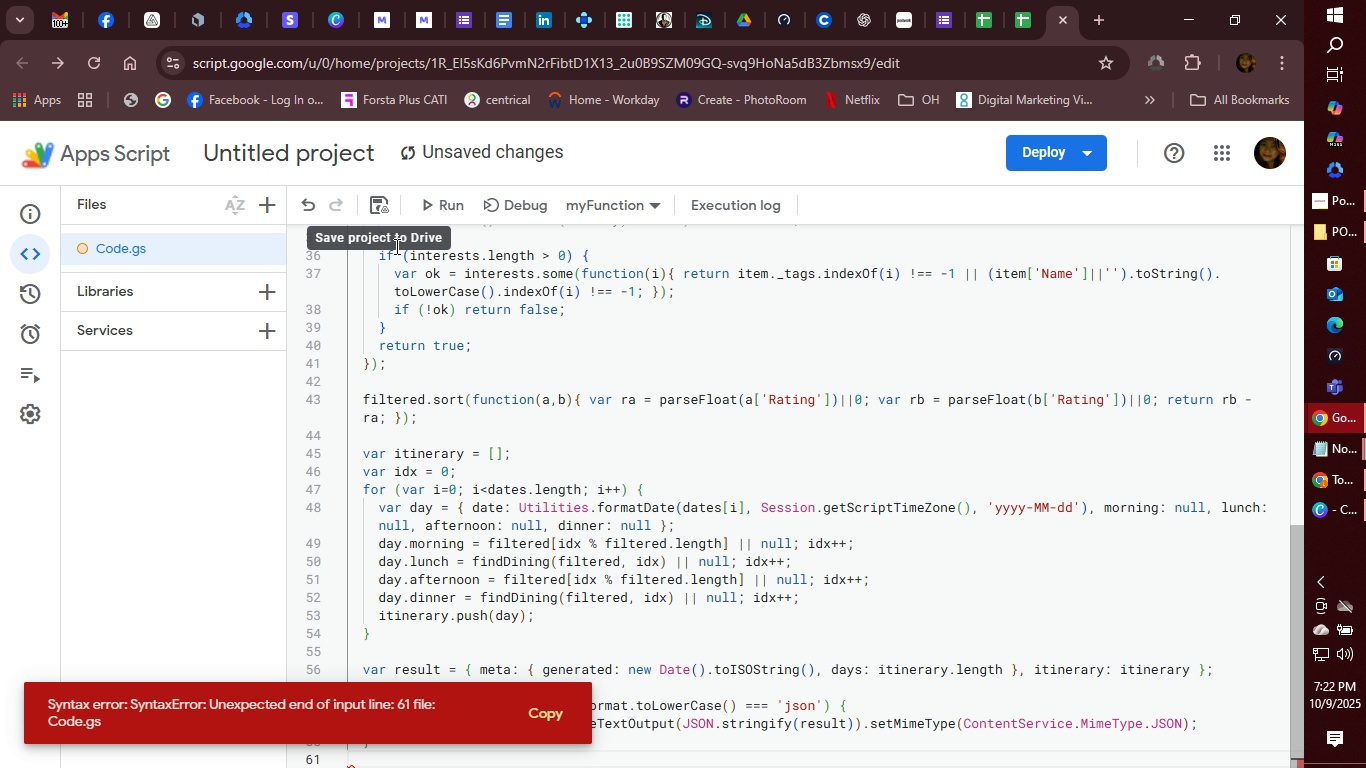 
left_click([438, 201])
 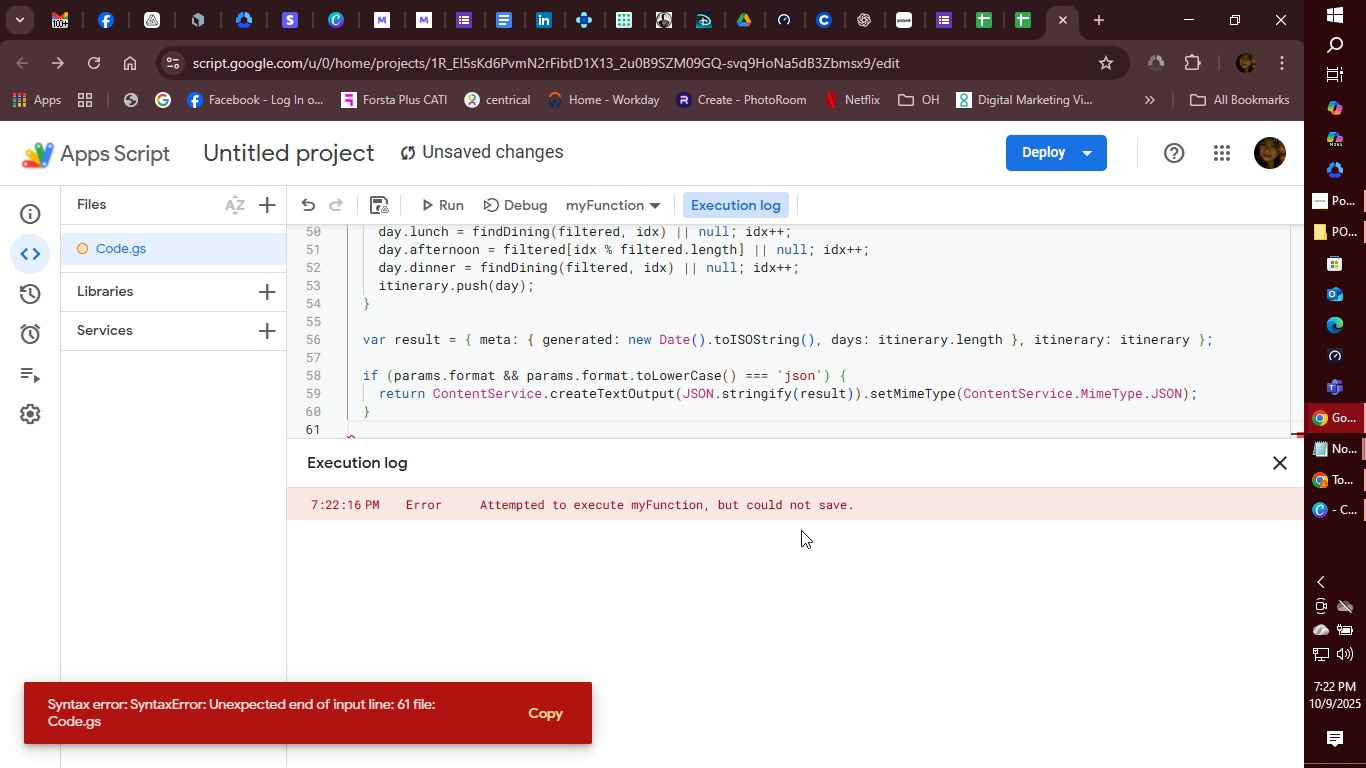 
left_click([1284, 466])
 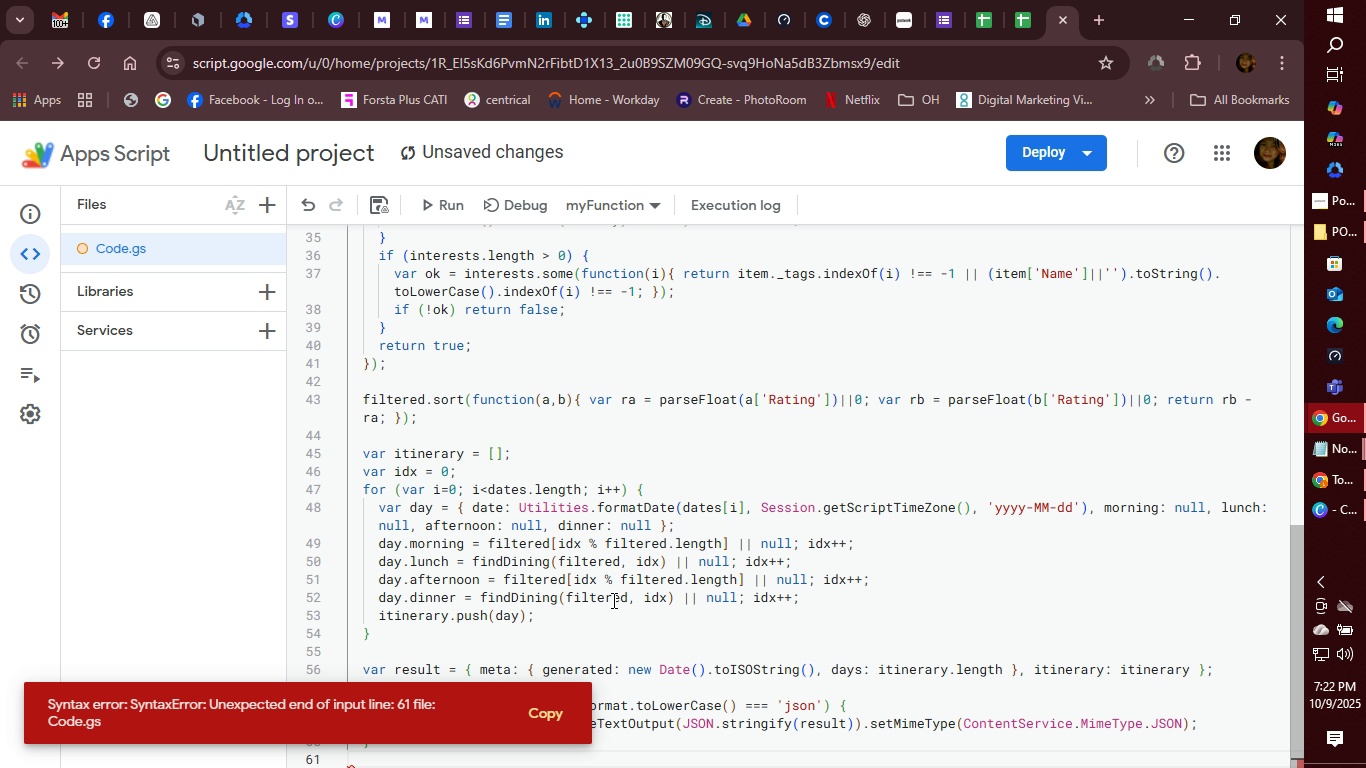 
scroll: coordinate [614, 583], scroll_direction: down, amount: 2.0
 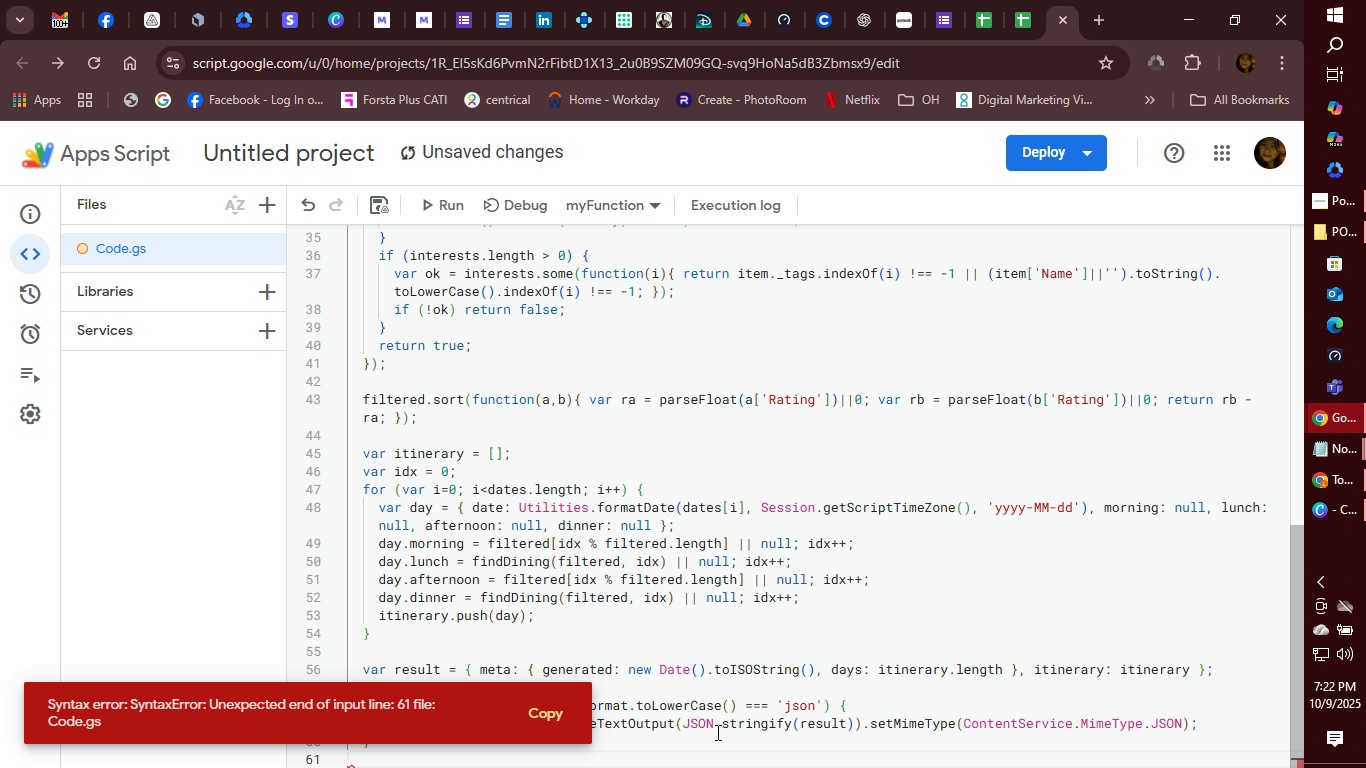 
left_click([716, 732])
 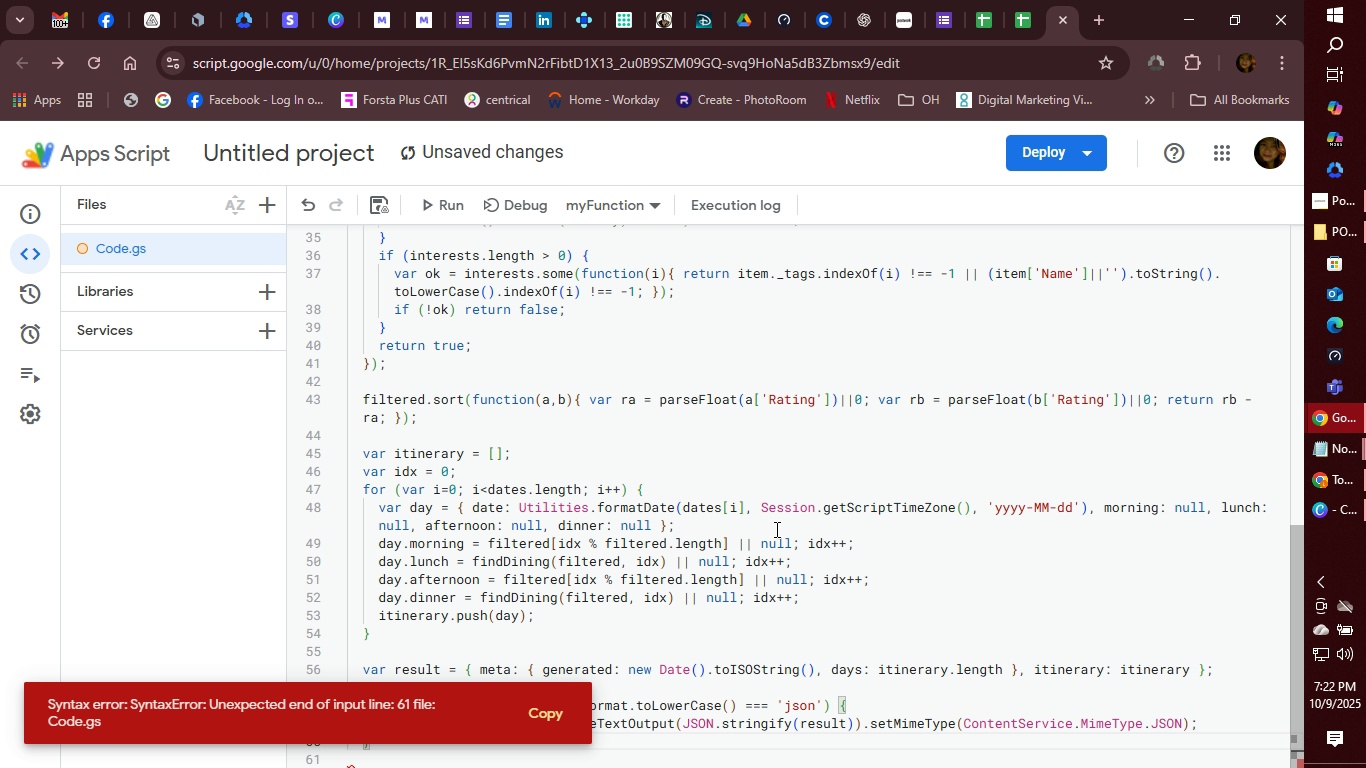 
wait(6.23)
 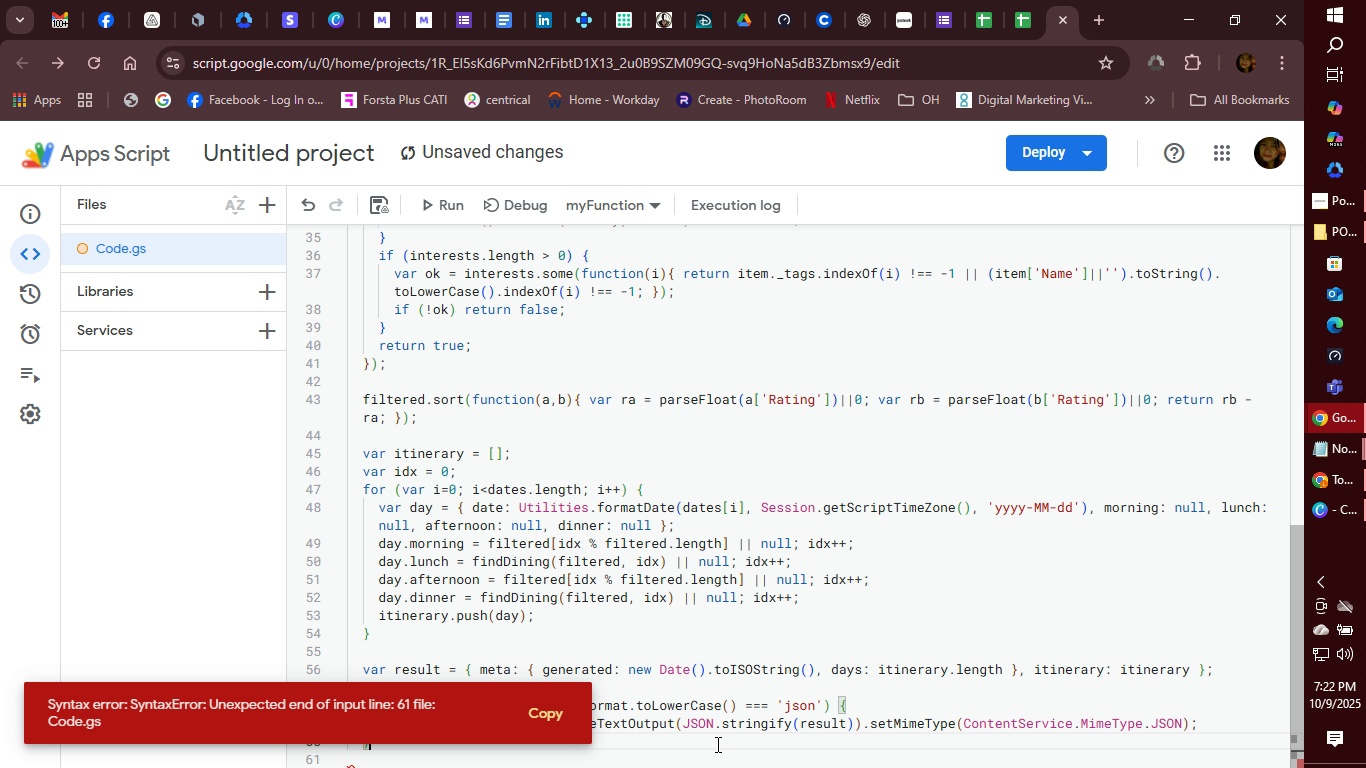 
left_click([1021, 24])
 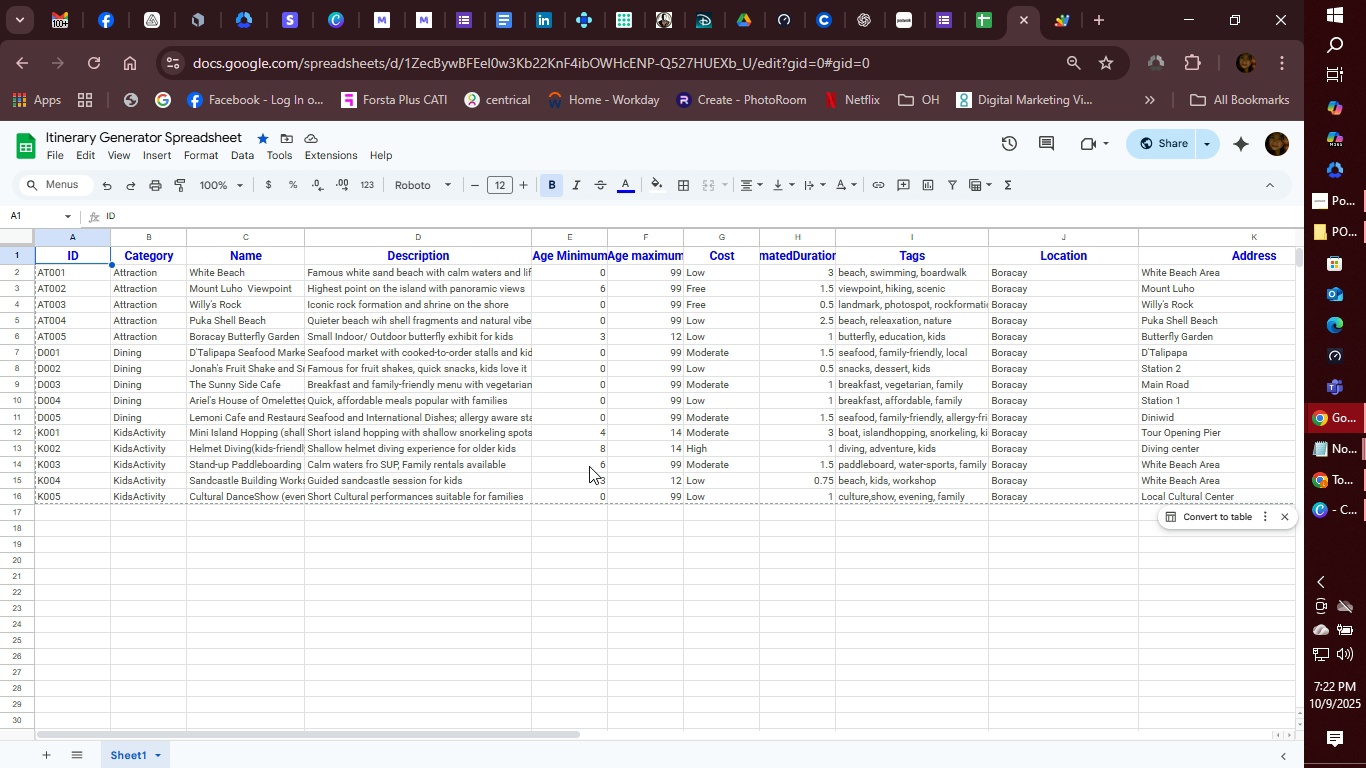 
double_click([675, 371])
 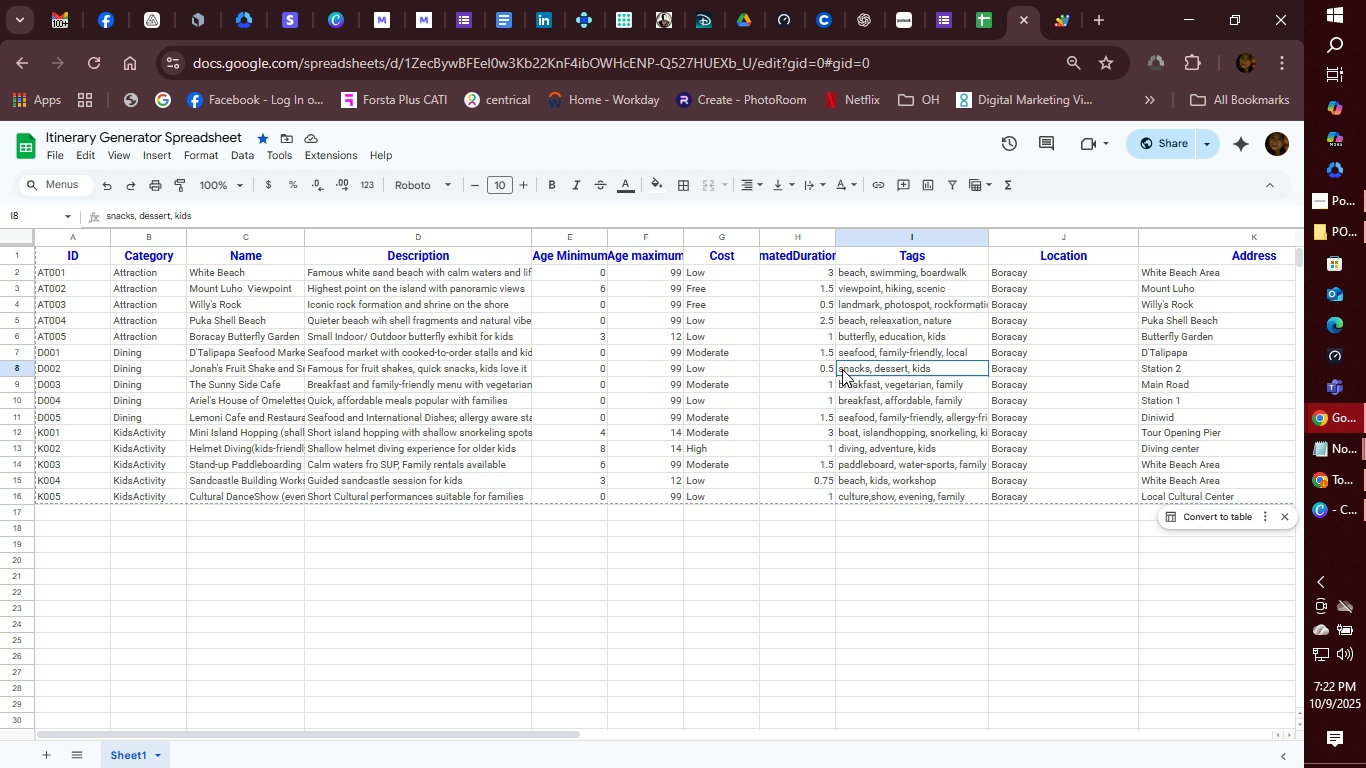 
triple_click([842, 369])
 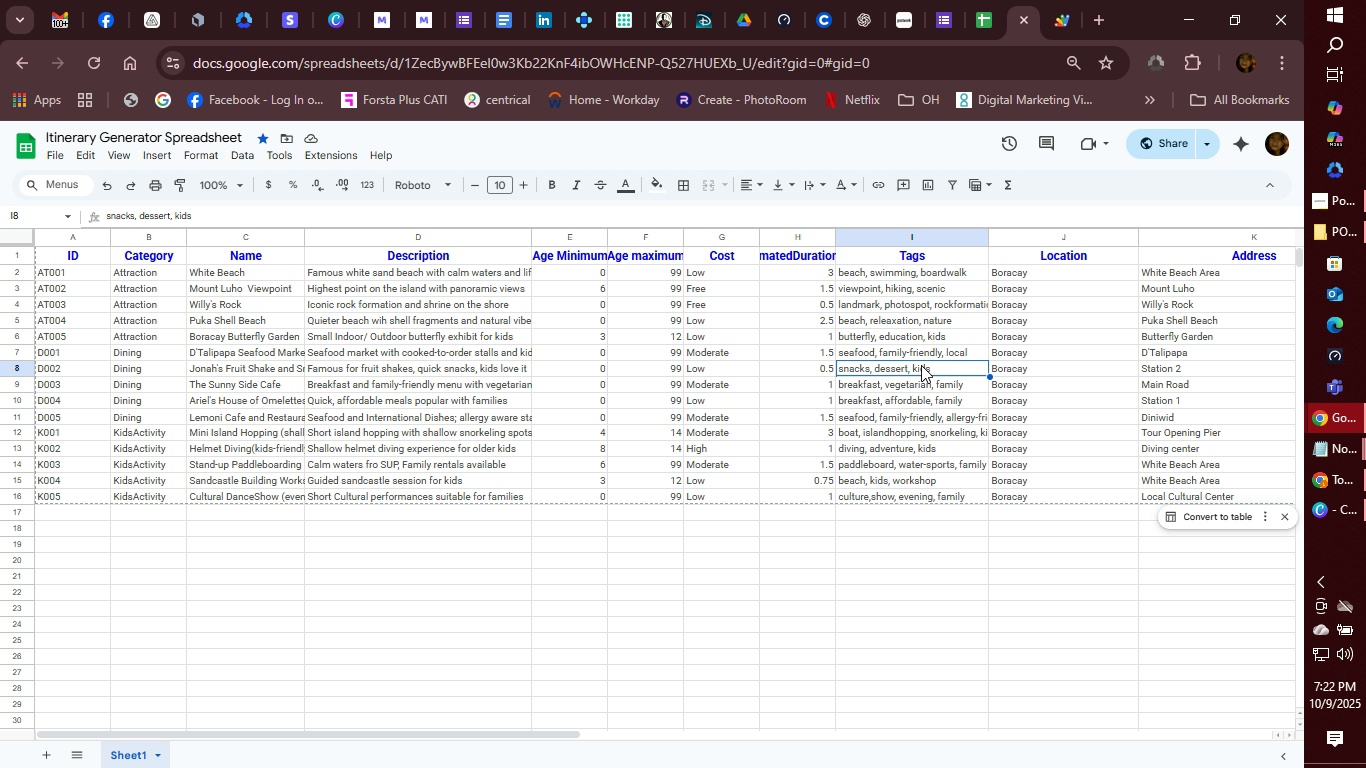 
triple_click([921, 365])
 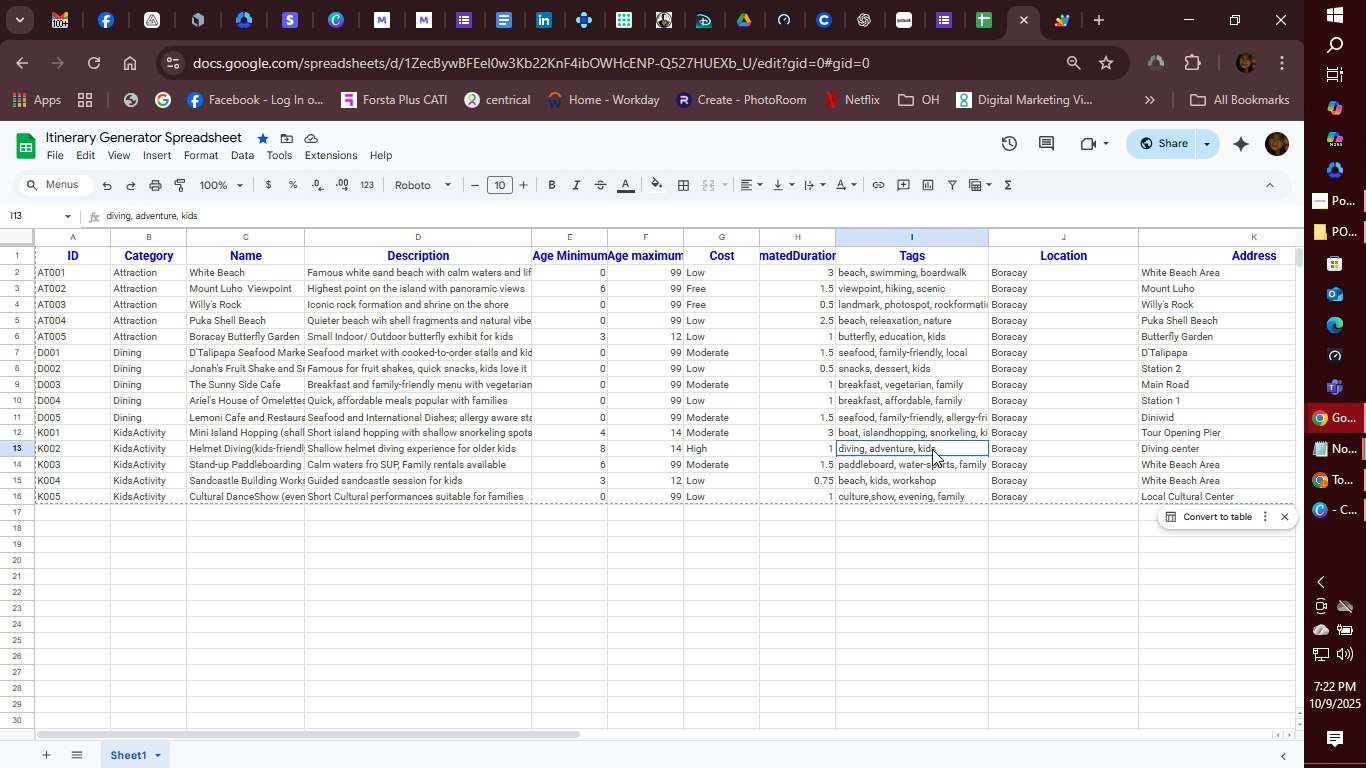 
triple_click([932, 449])
 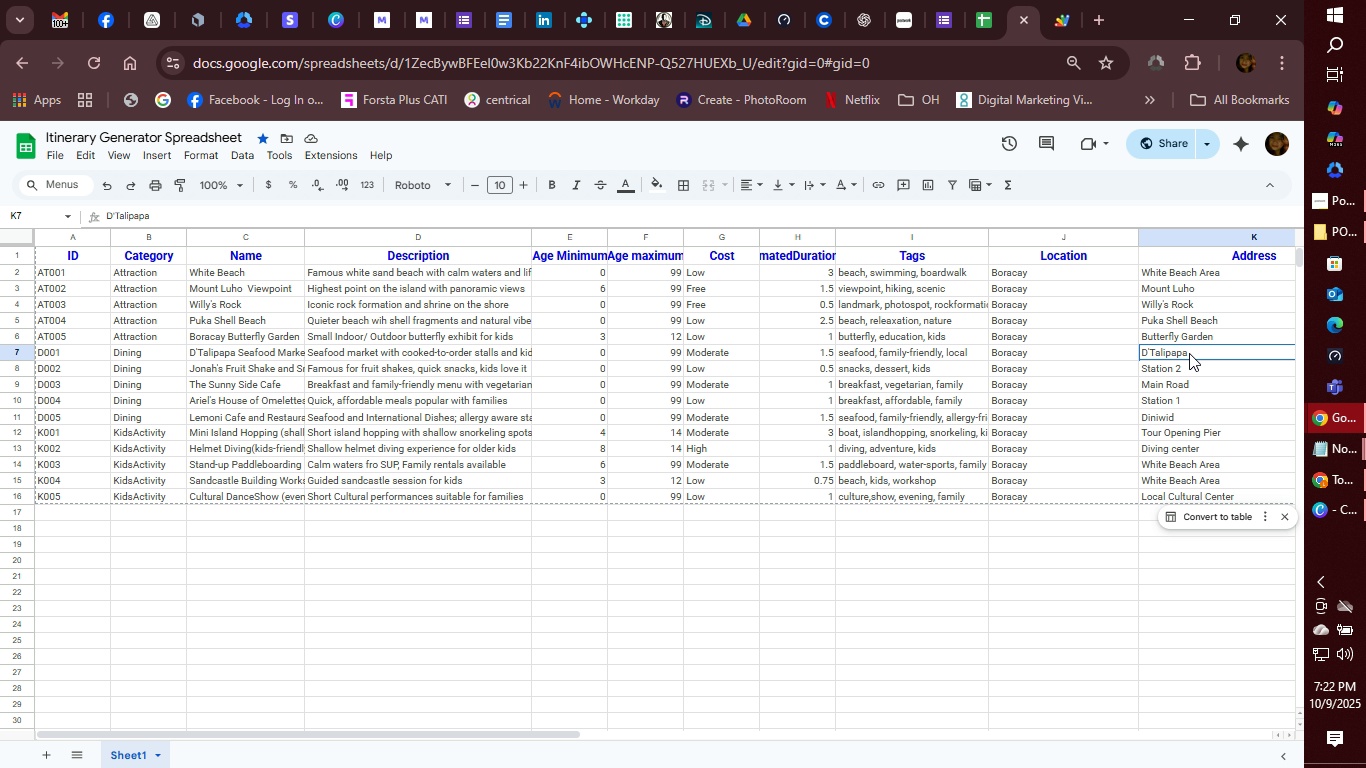 
triple_click([1189, 353])
 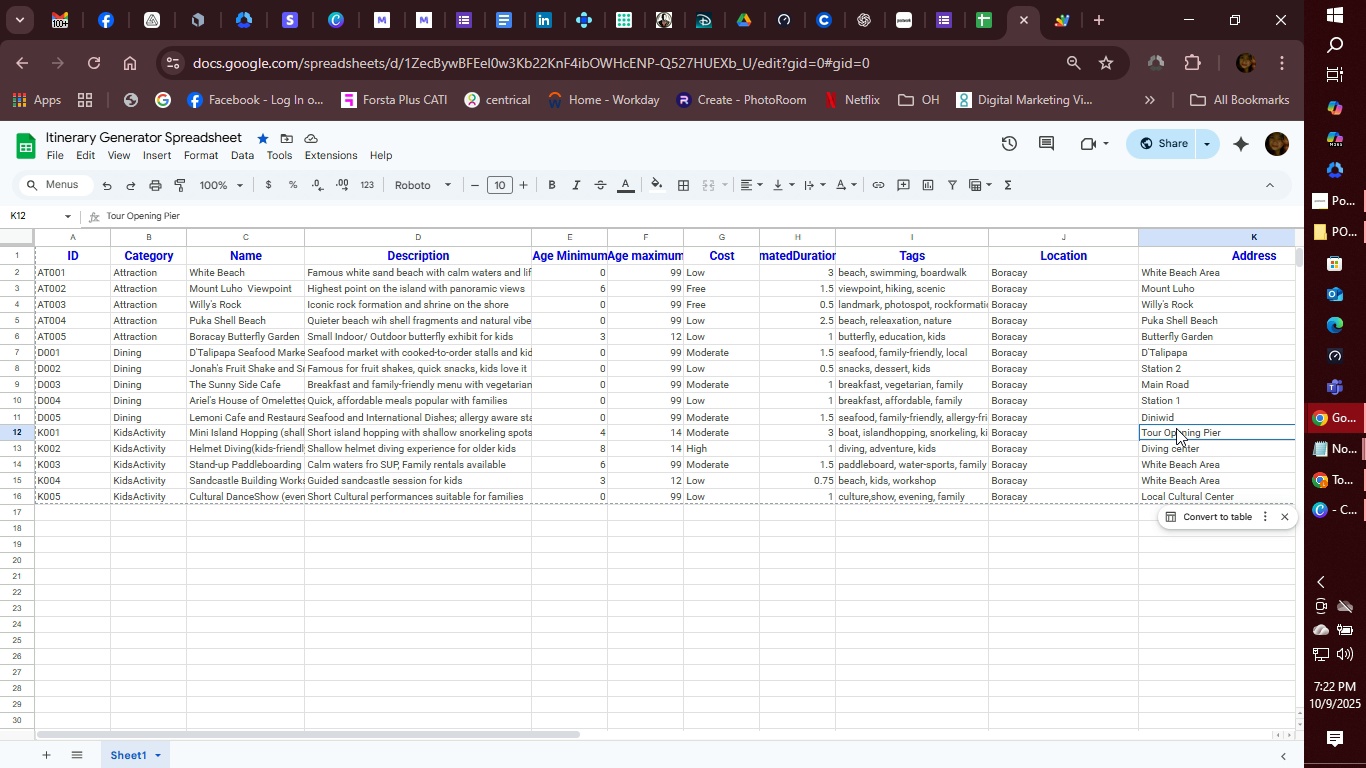 
triple_click([1176, 428])
 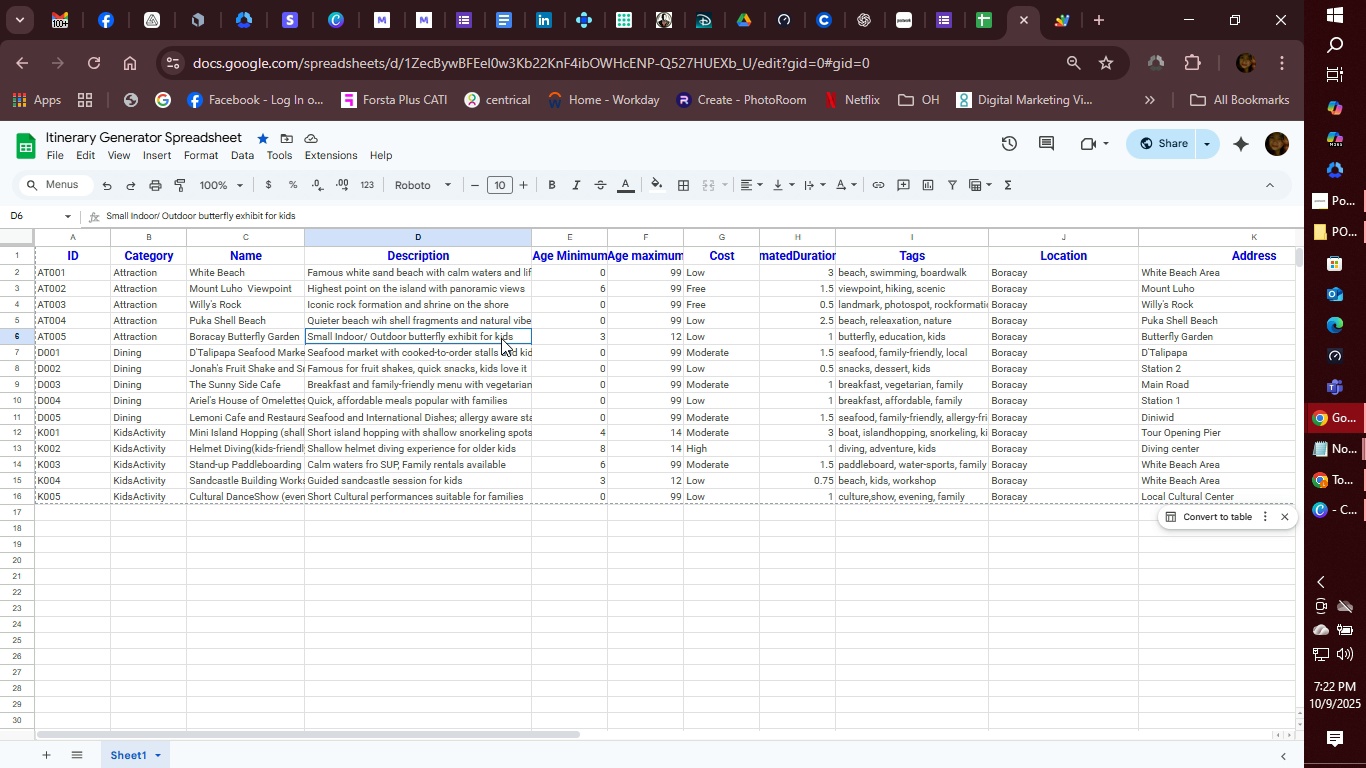 
double_click([501, 338])
 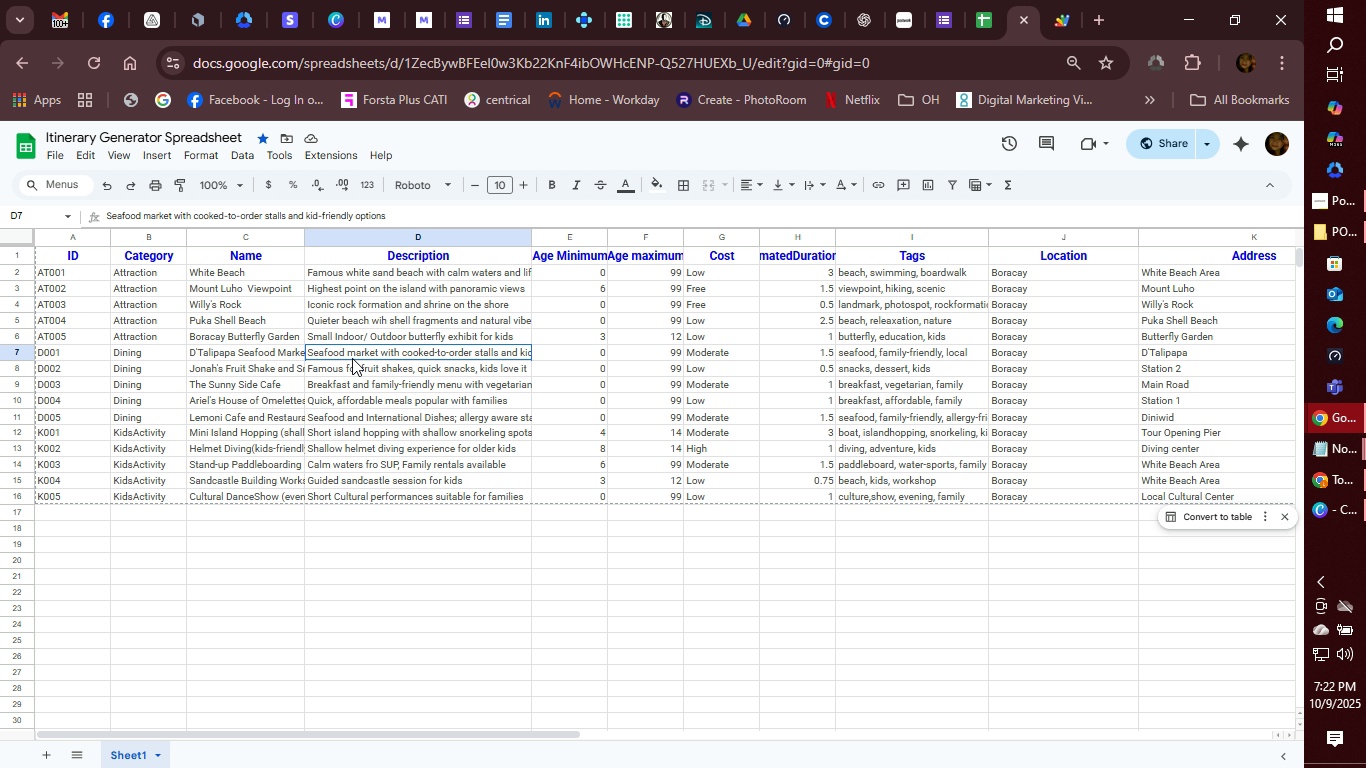 
triple_click([352, 358])
 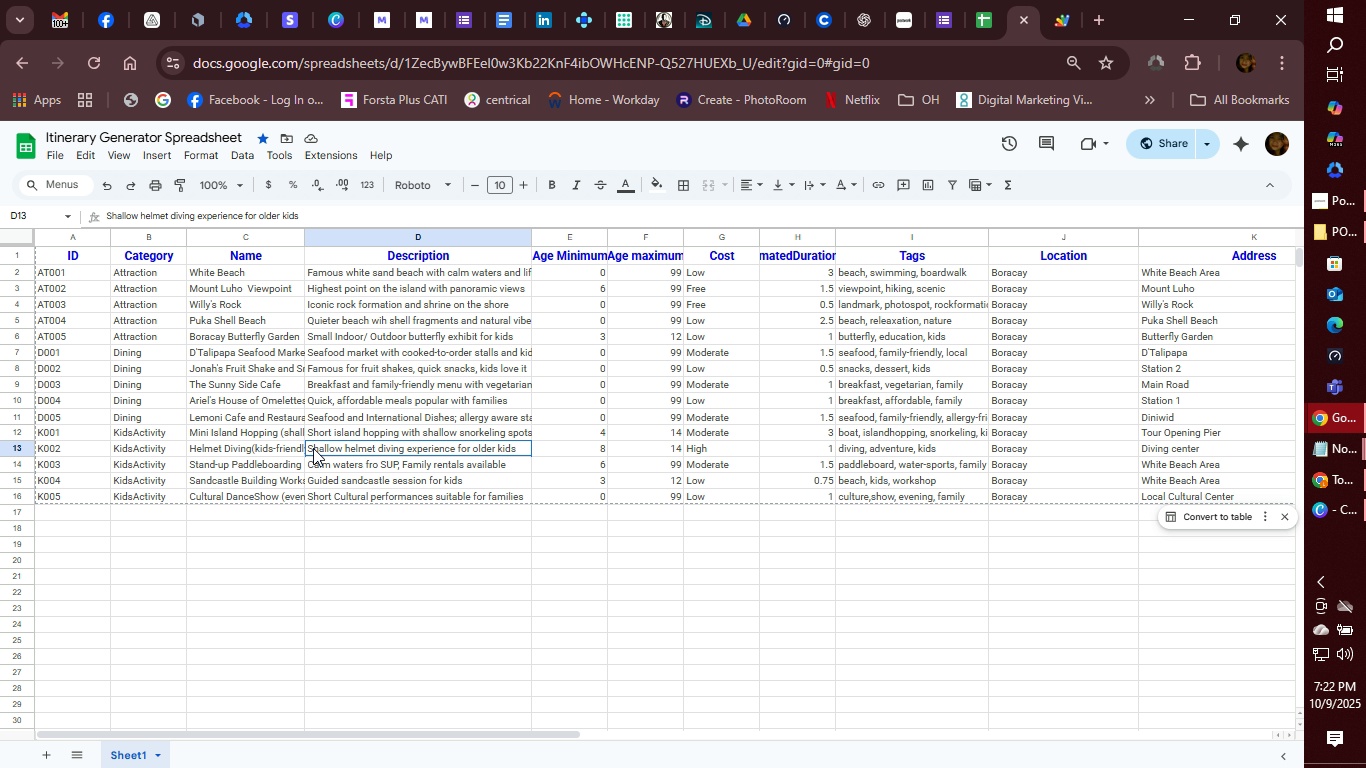 
triple_click([313, 448])
 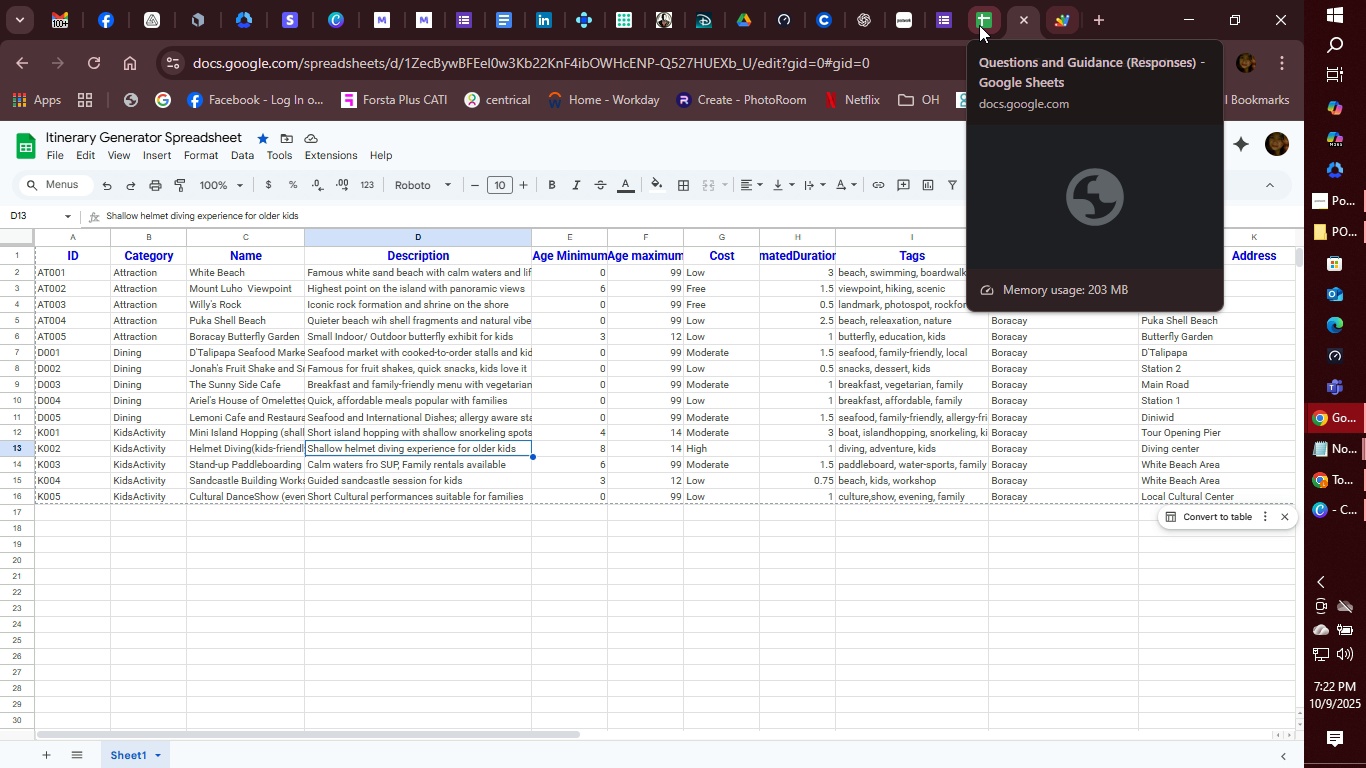 
wait(5.34)
 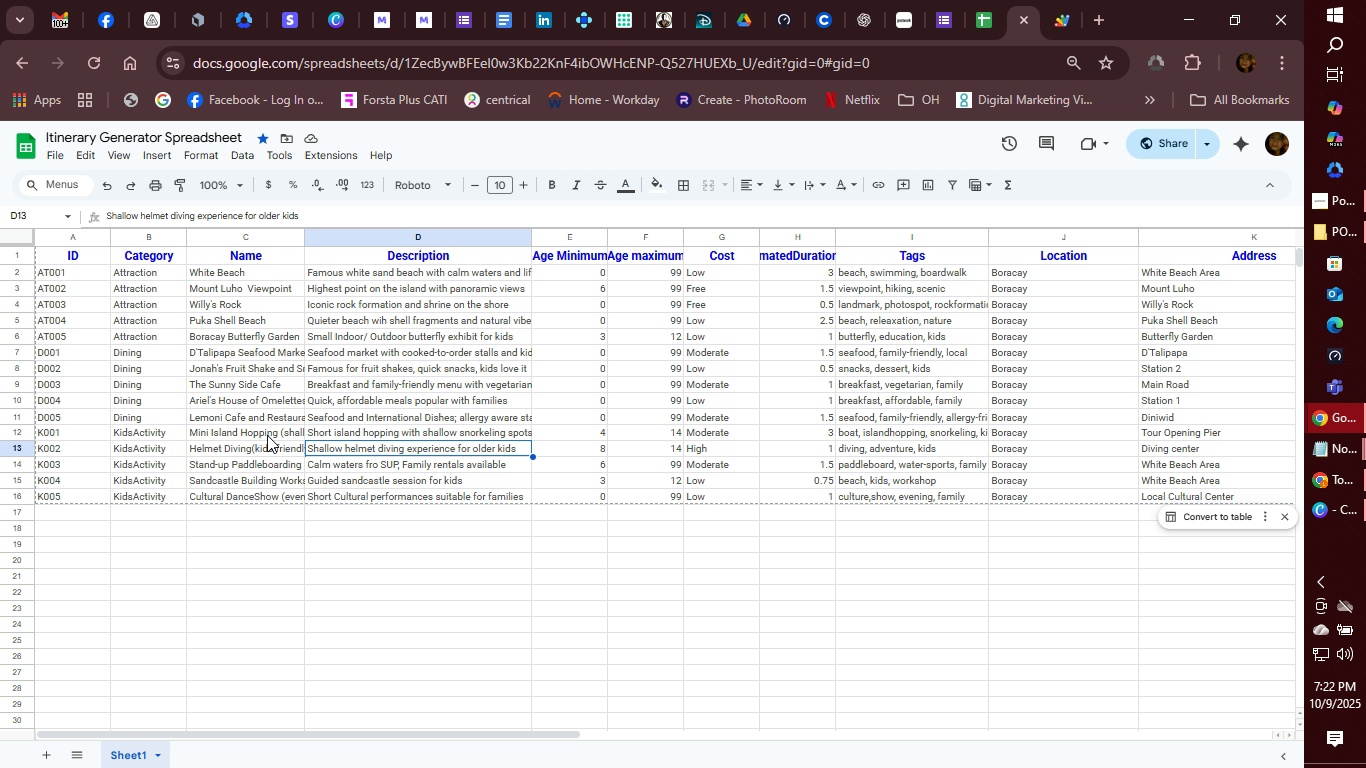 
left_click([1095, 21])
 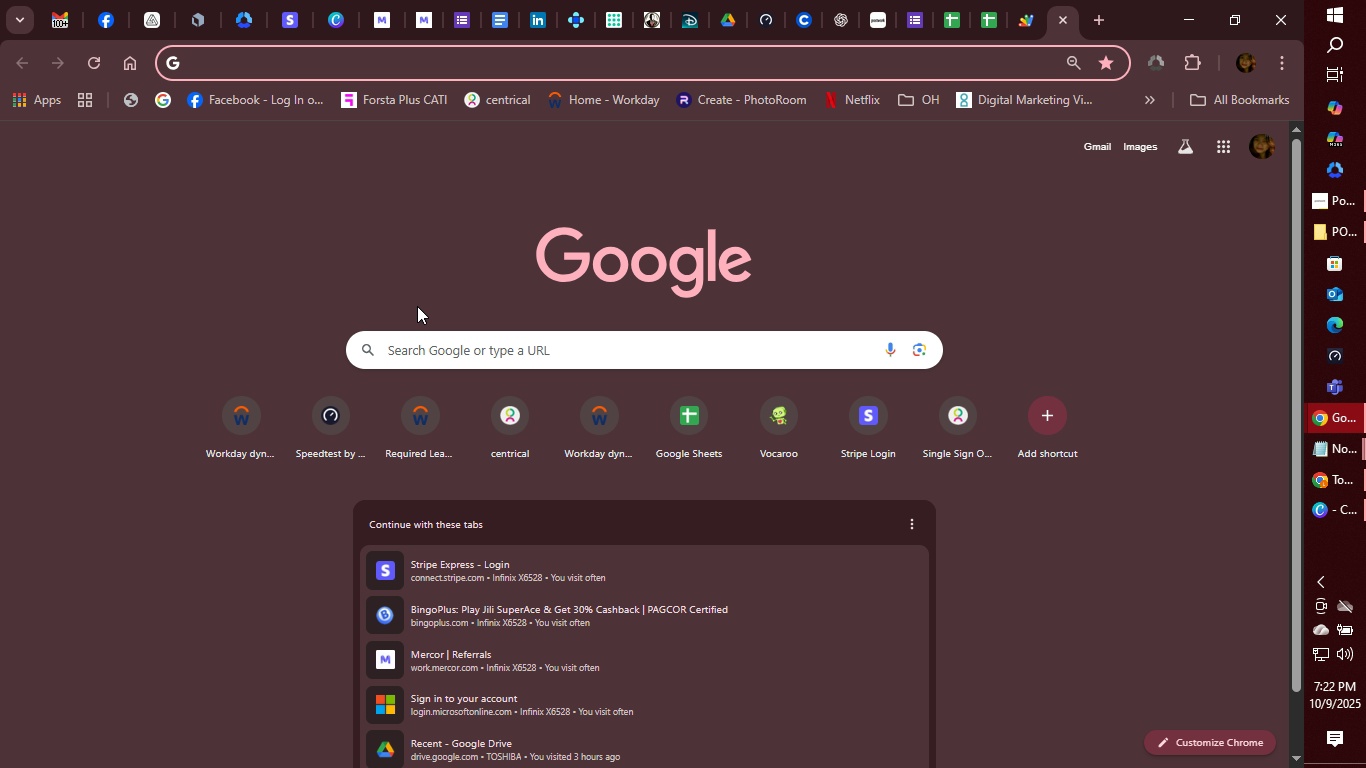 
left_click([39, 106])
 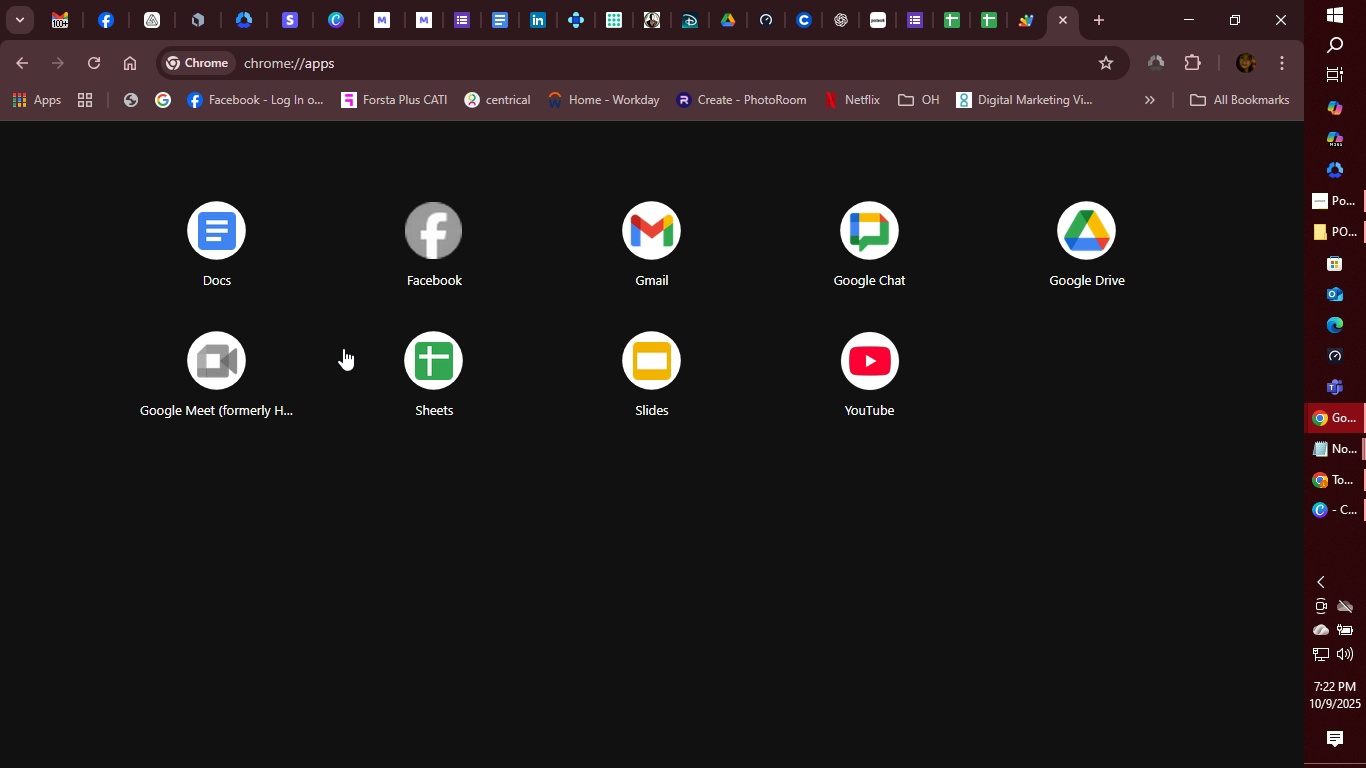 
left_click([211, 224])
 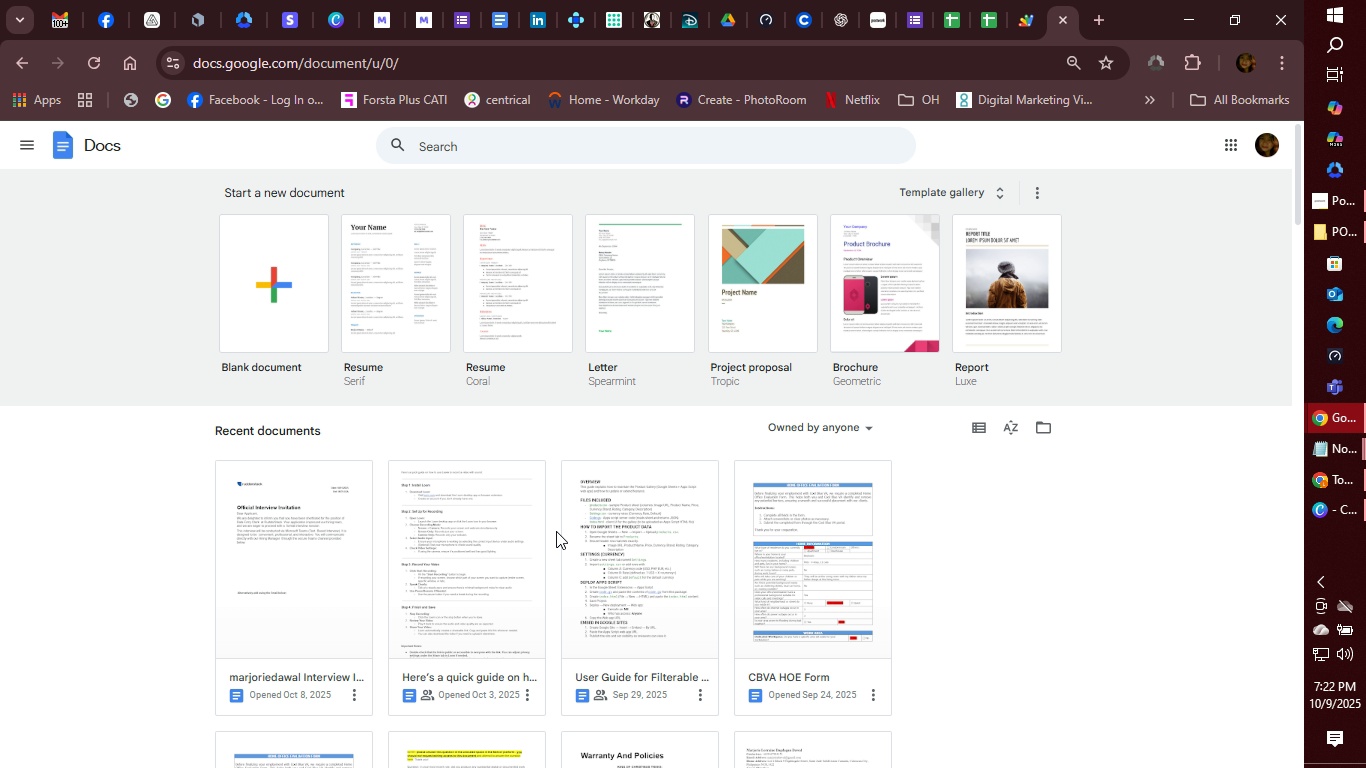 
wait(14.89)
 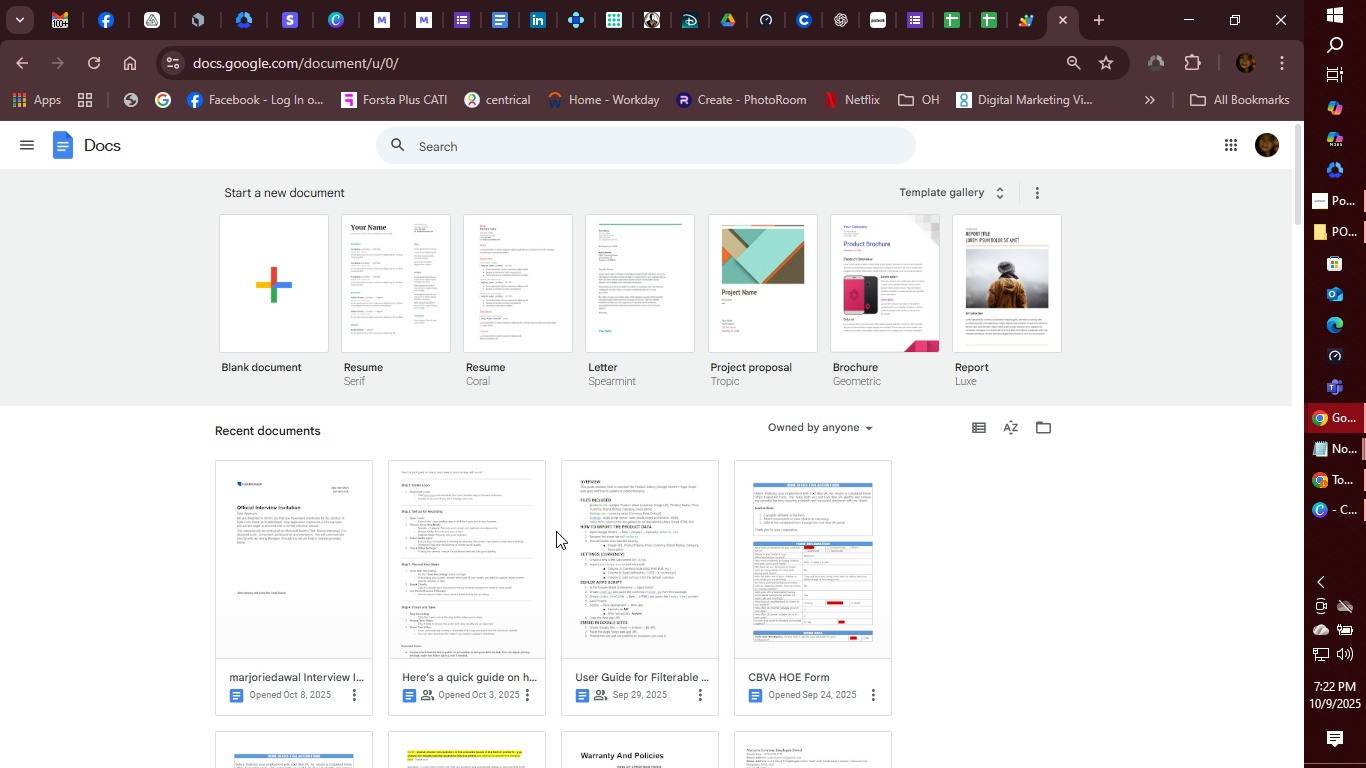 
left_click([271, 255])
 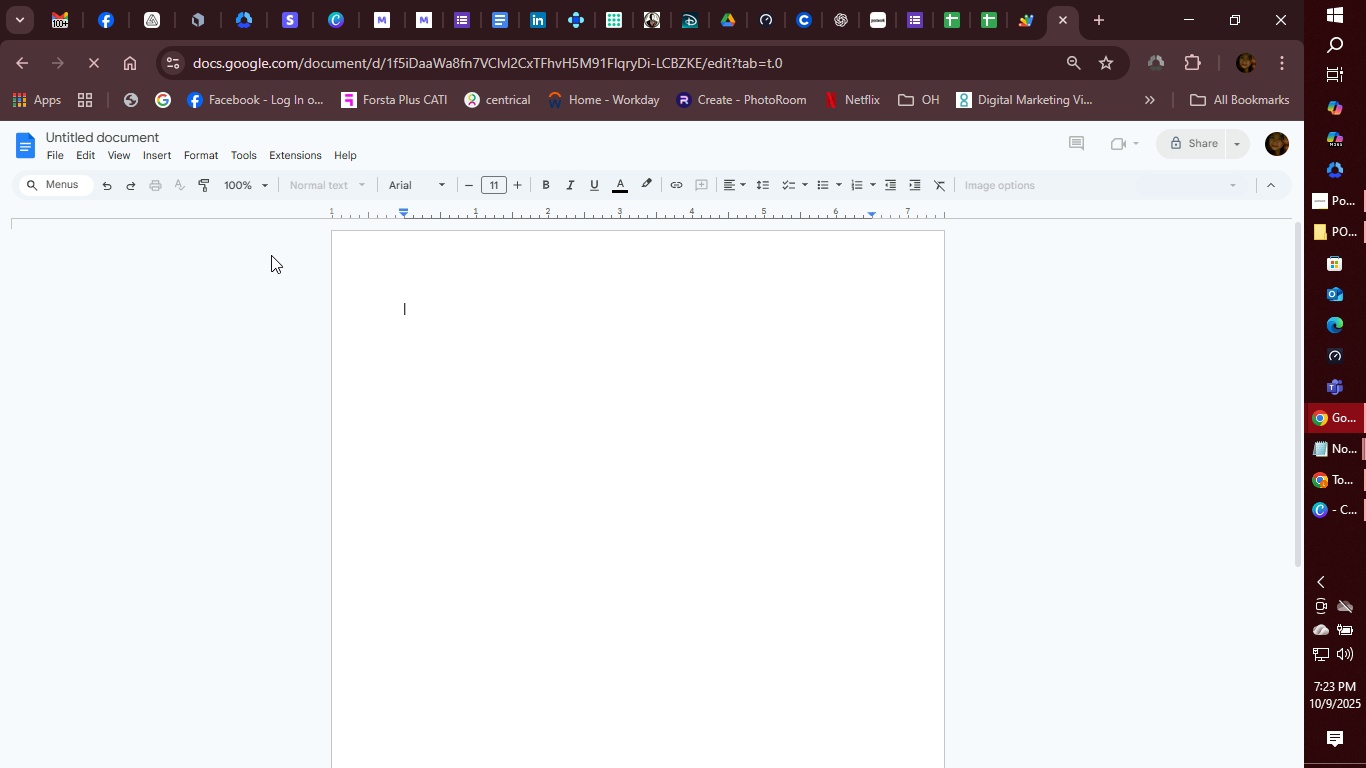 
wait(7.7)
 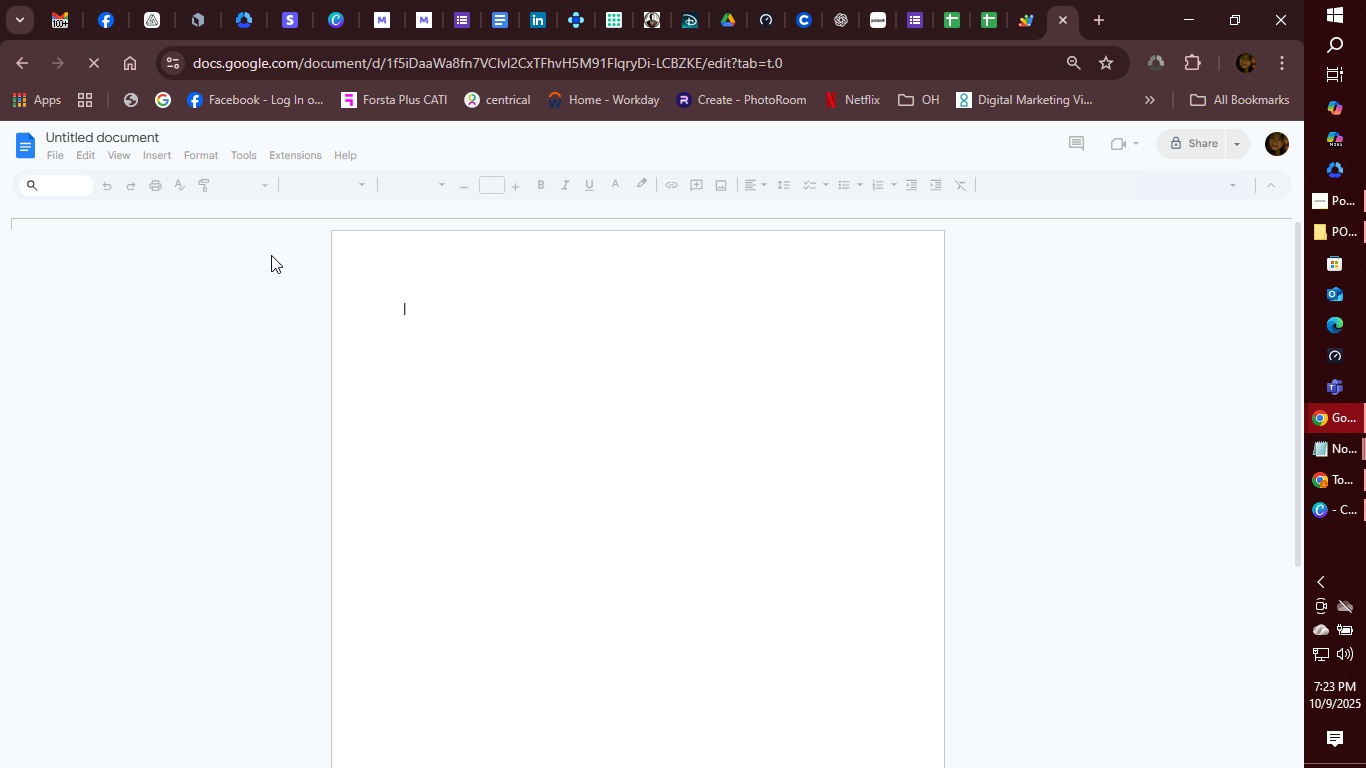 
left_click([136, 131])
 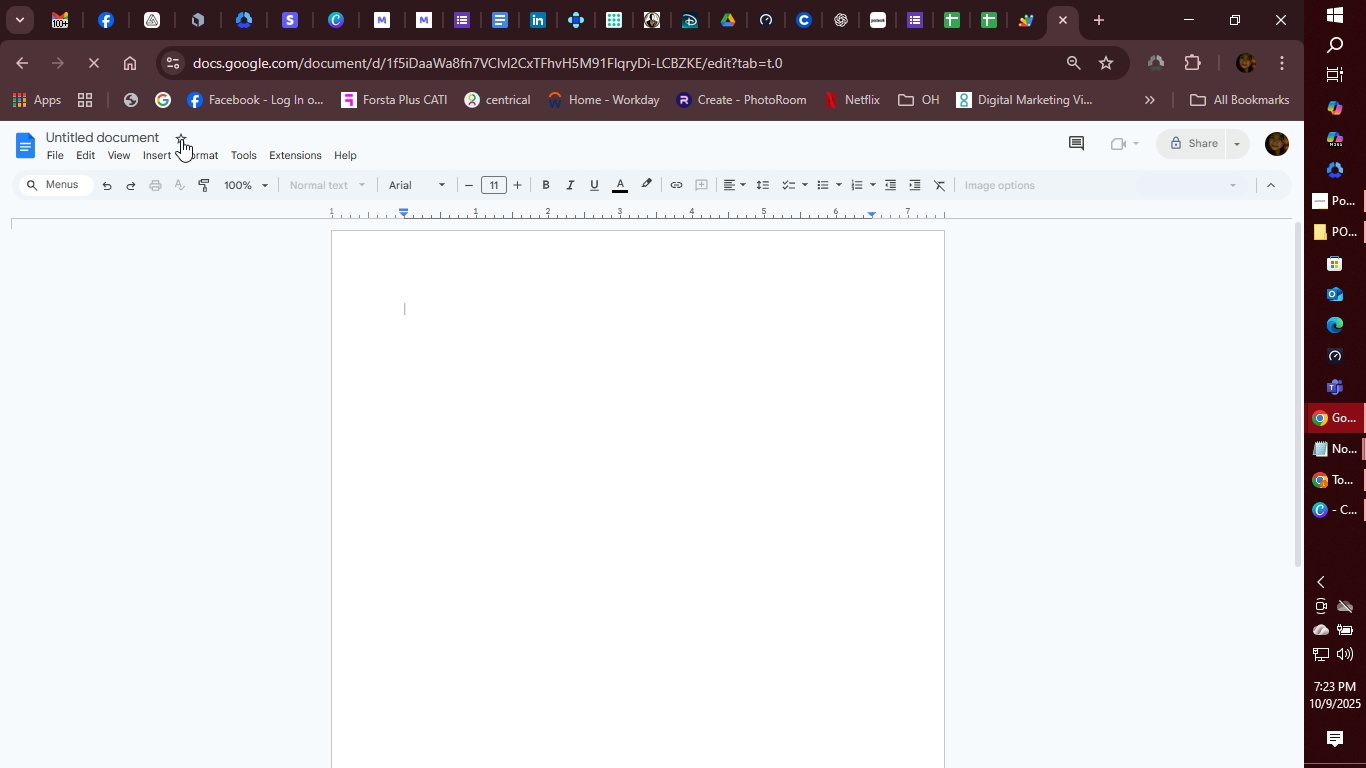 
left_click([181, 139])
 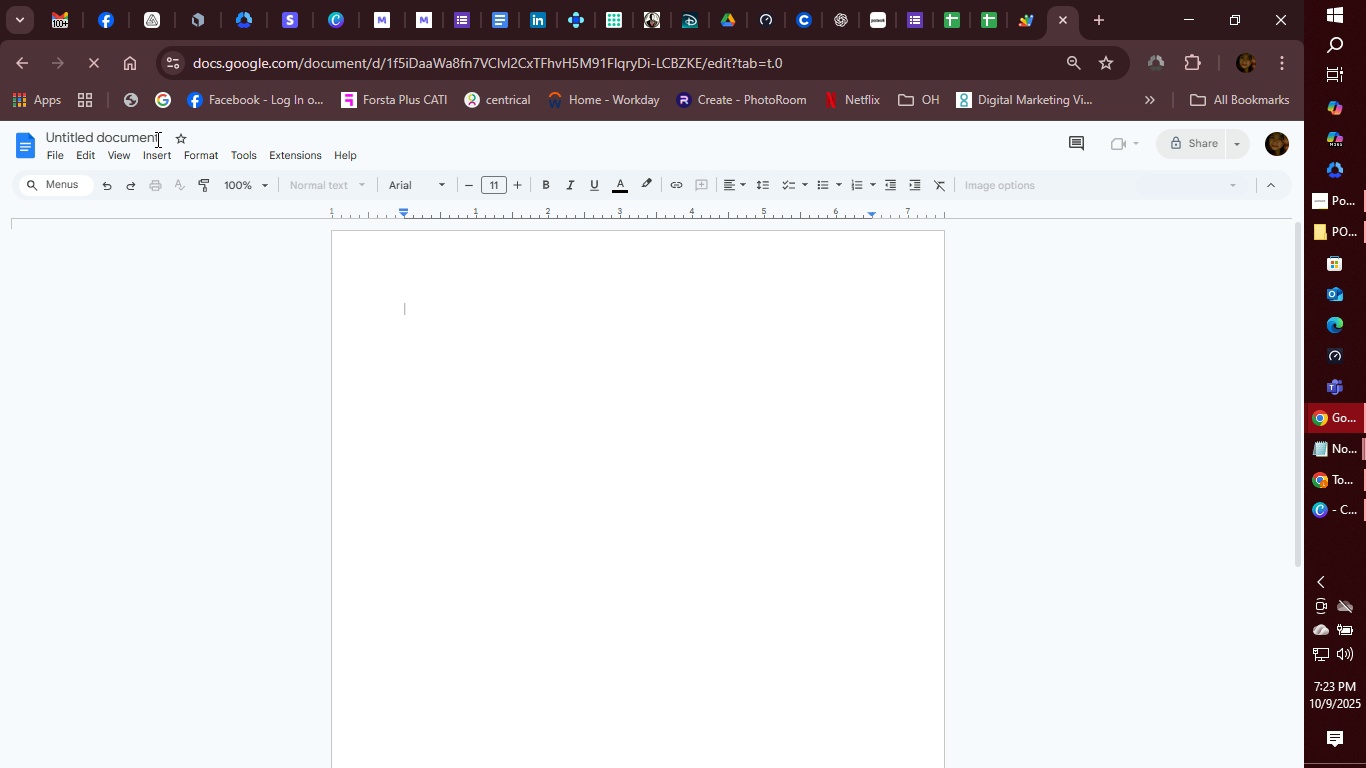 
left_click([156, 139])
 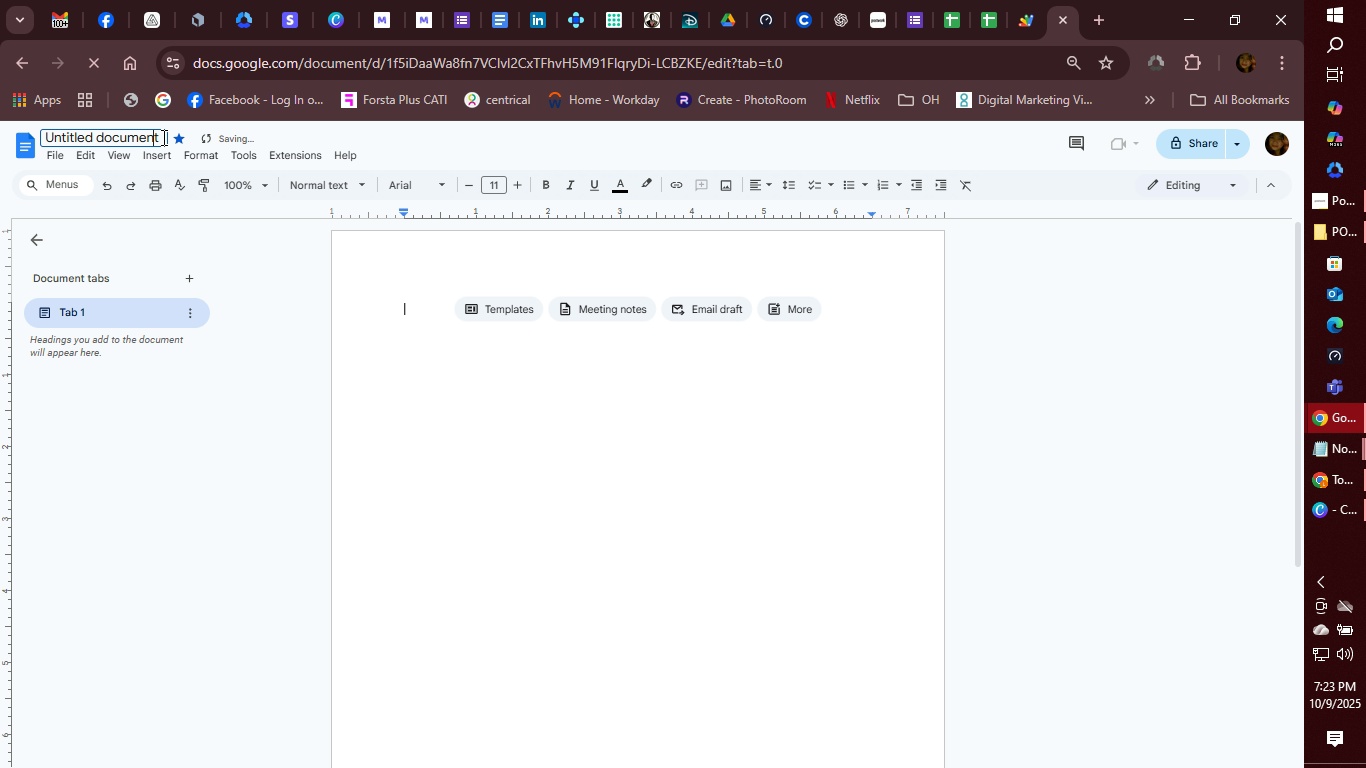 
left_click([162, 137])
 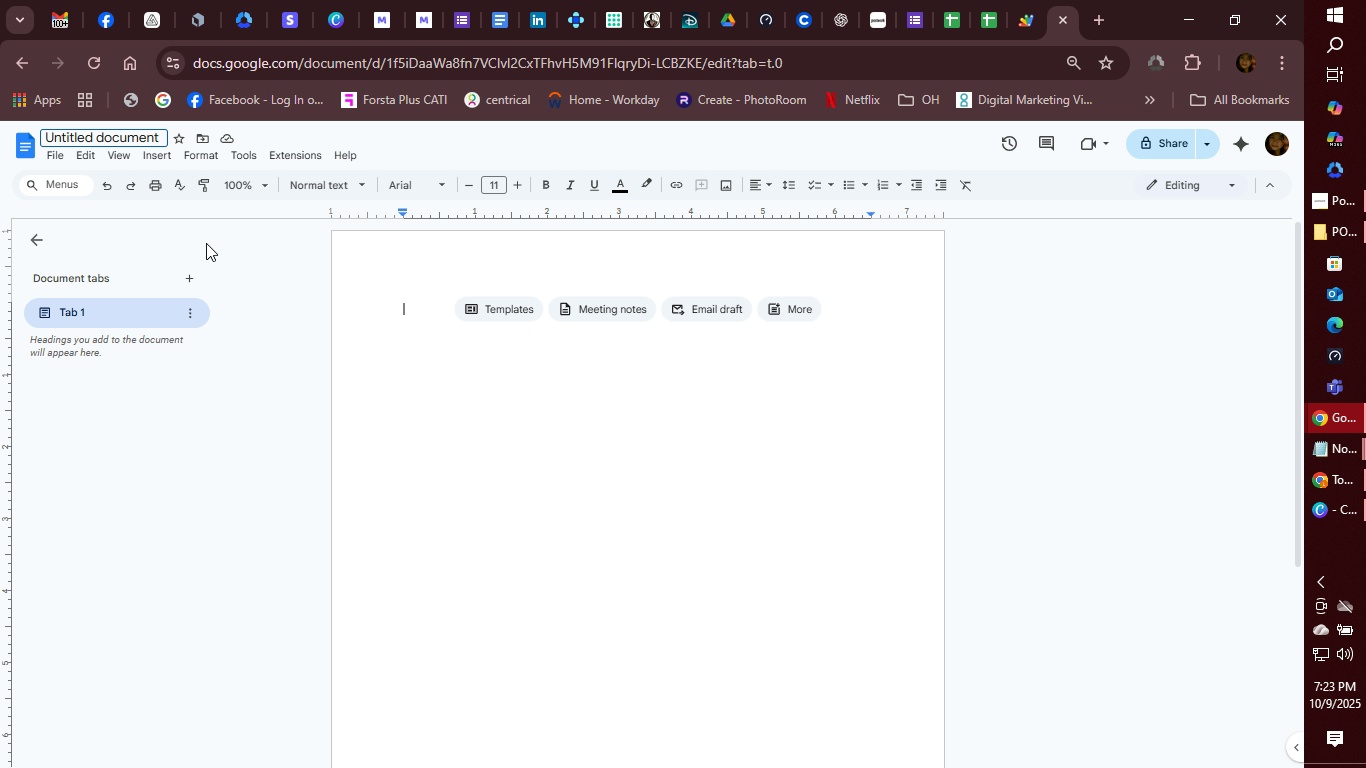 
key(Shift+ShiftLeft)
 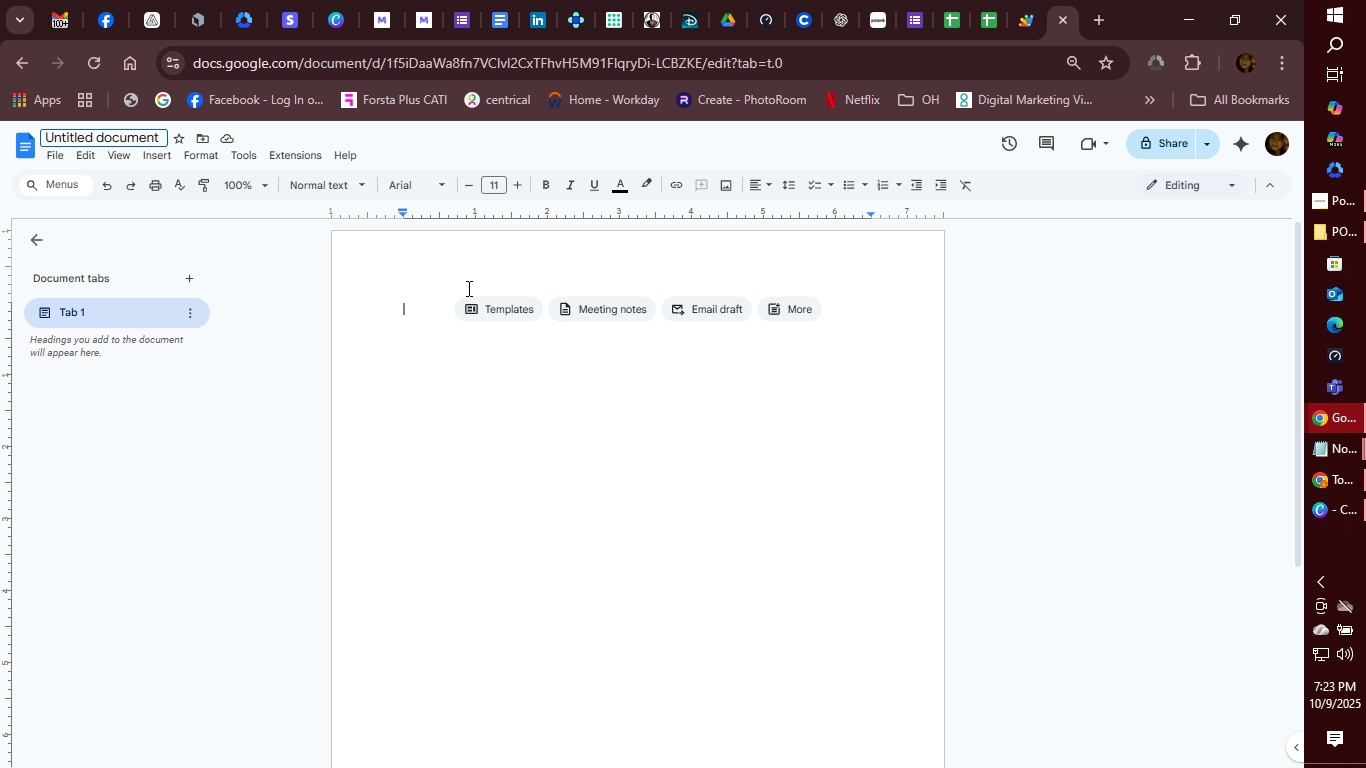 
left_click([429, 297])
 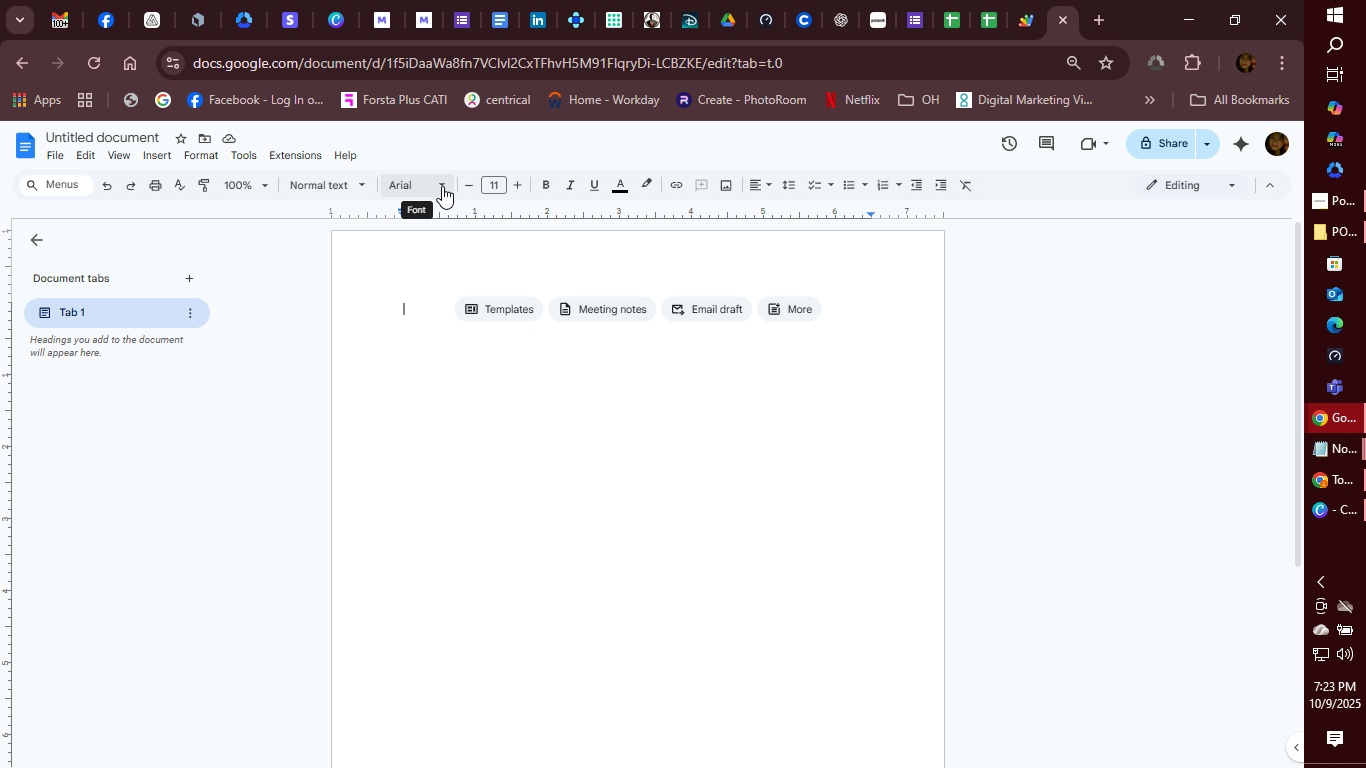 
left_click([442, 186])
 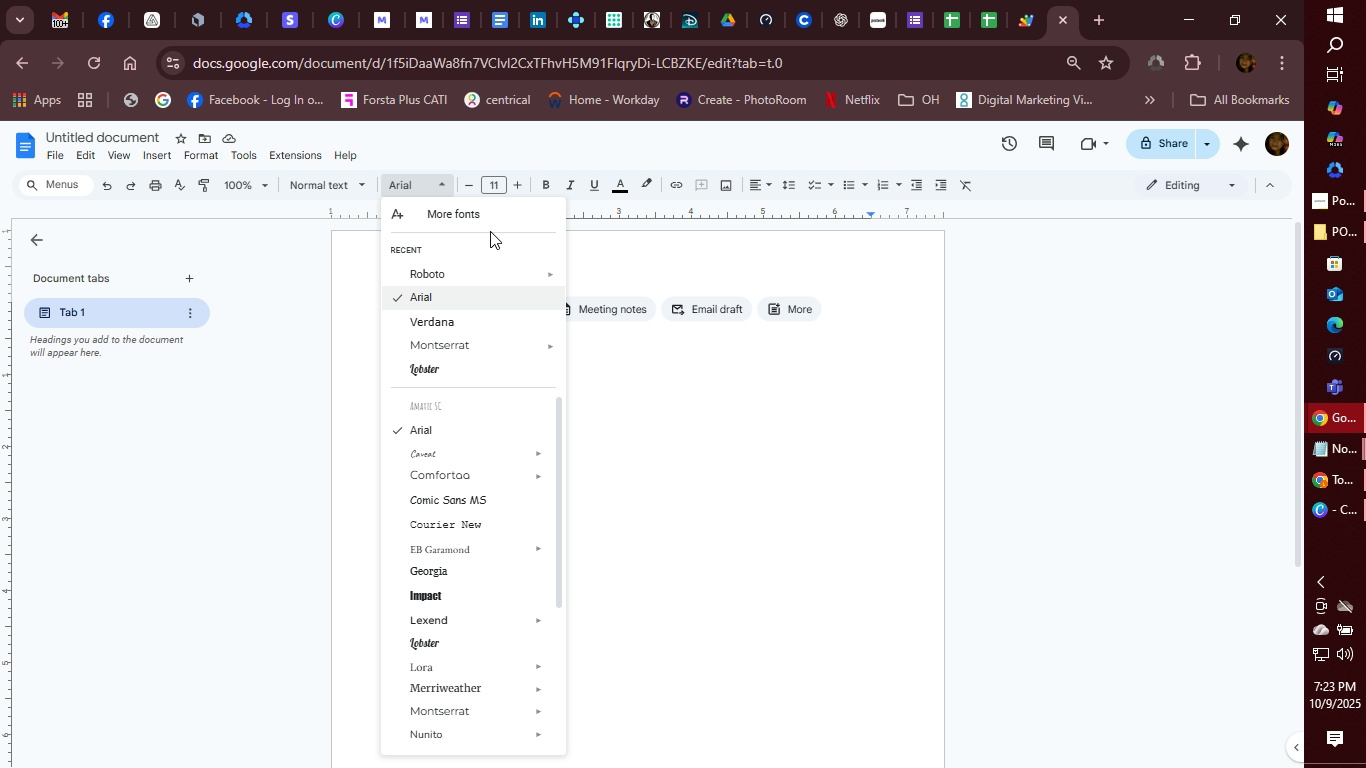 
left_click([519, 184])
 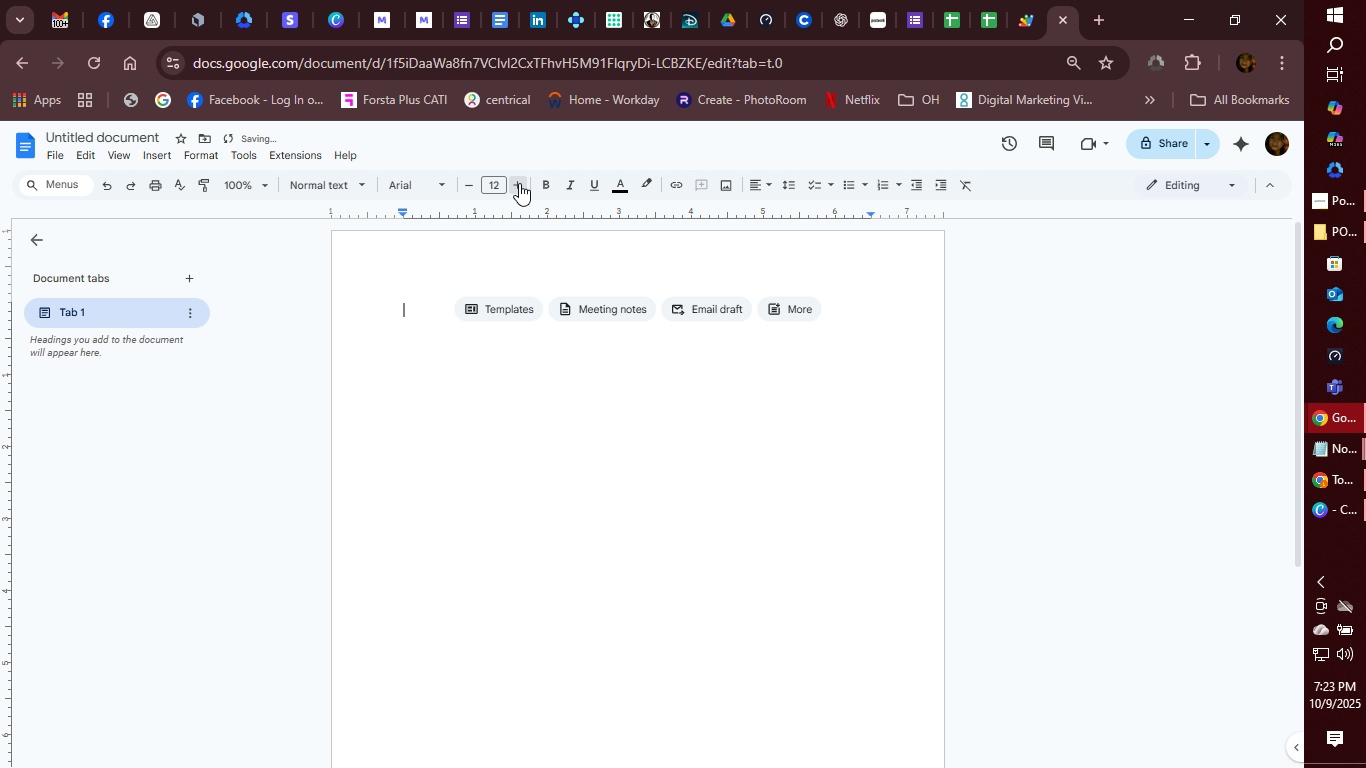 
left_click([519, 183])
 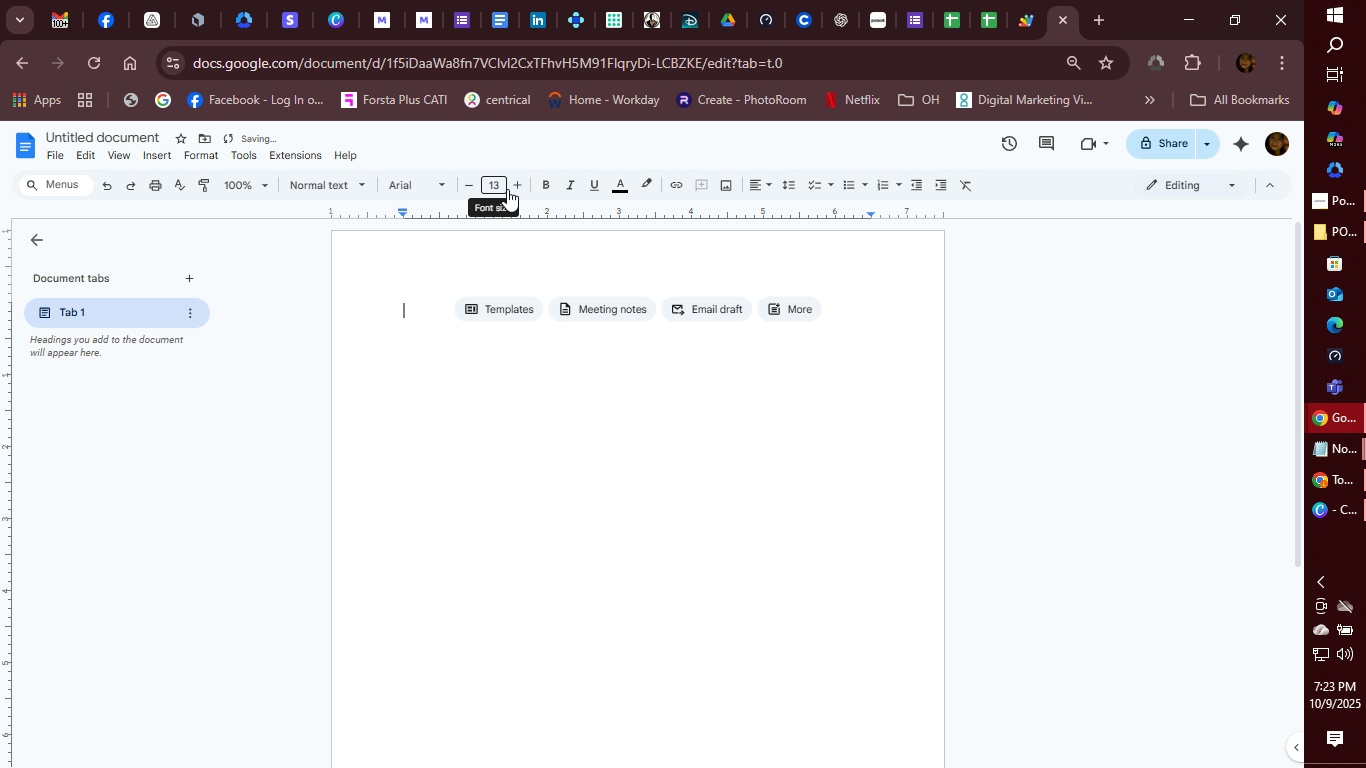 
double_click([511, 190])
 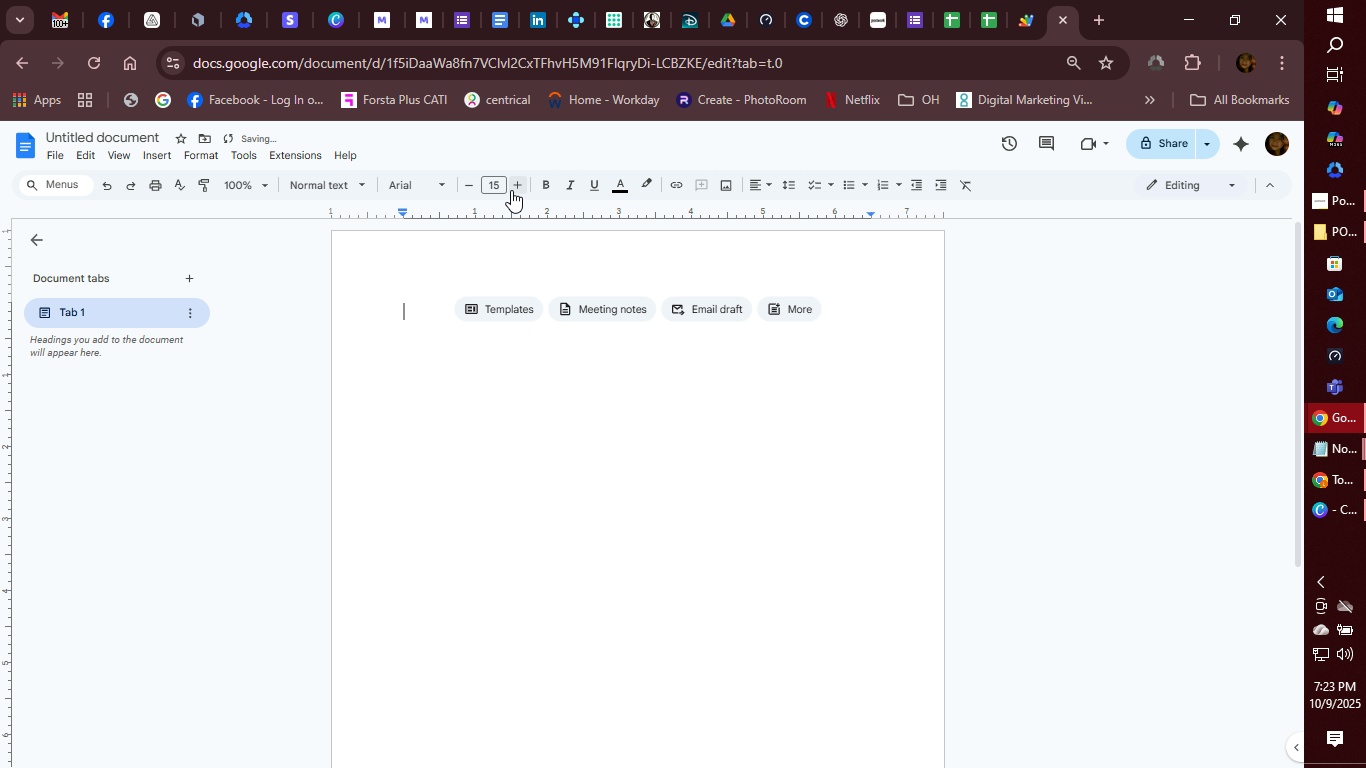 
left_click([511, 190])
 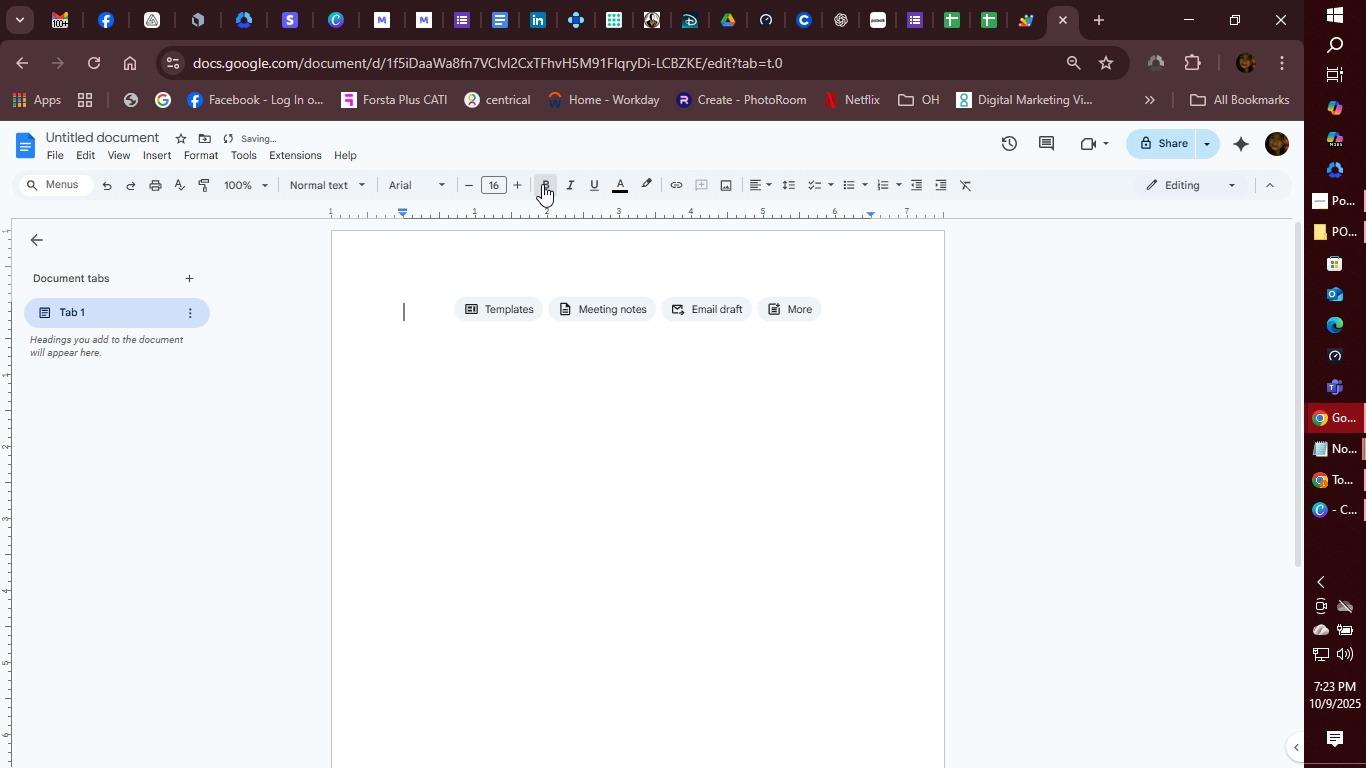 
left_click([542, 184])
 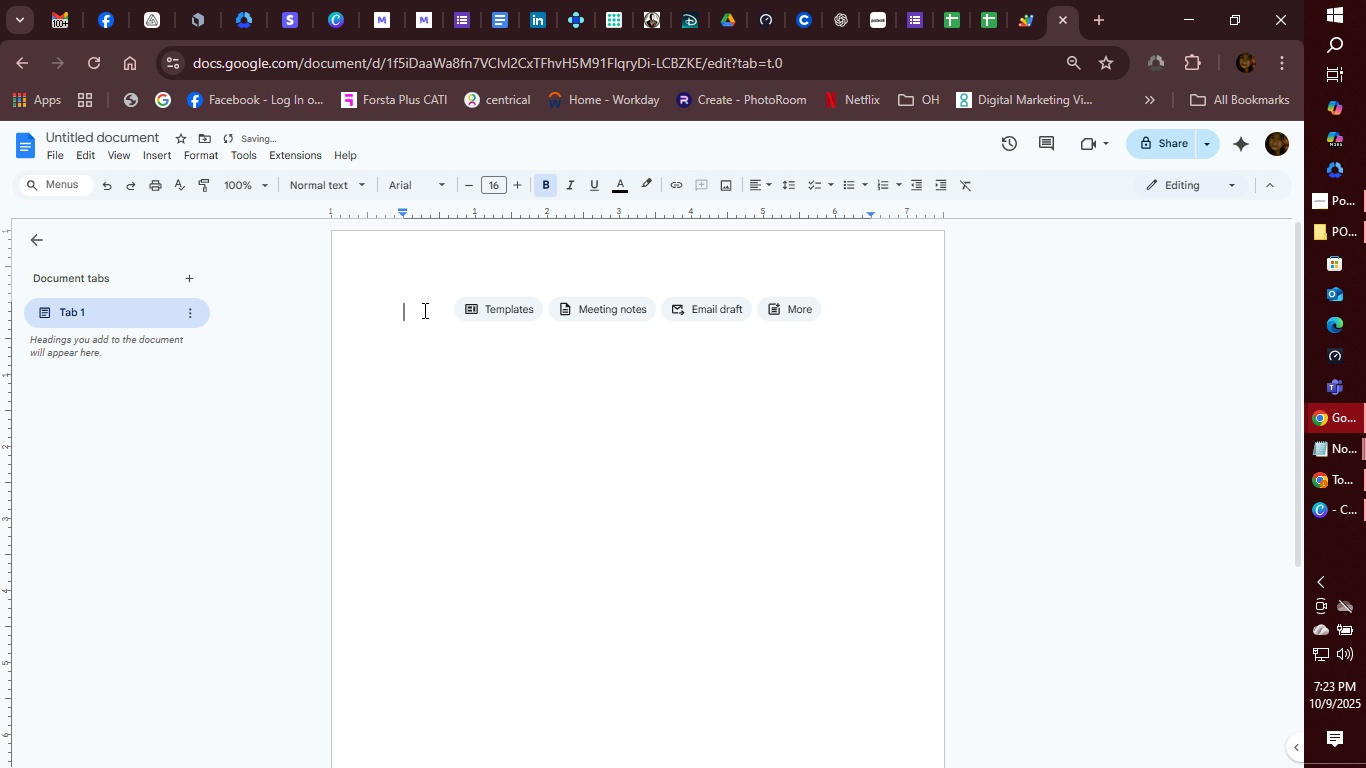 
left_click([423, 310])
 